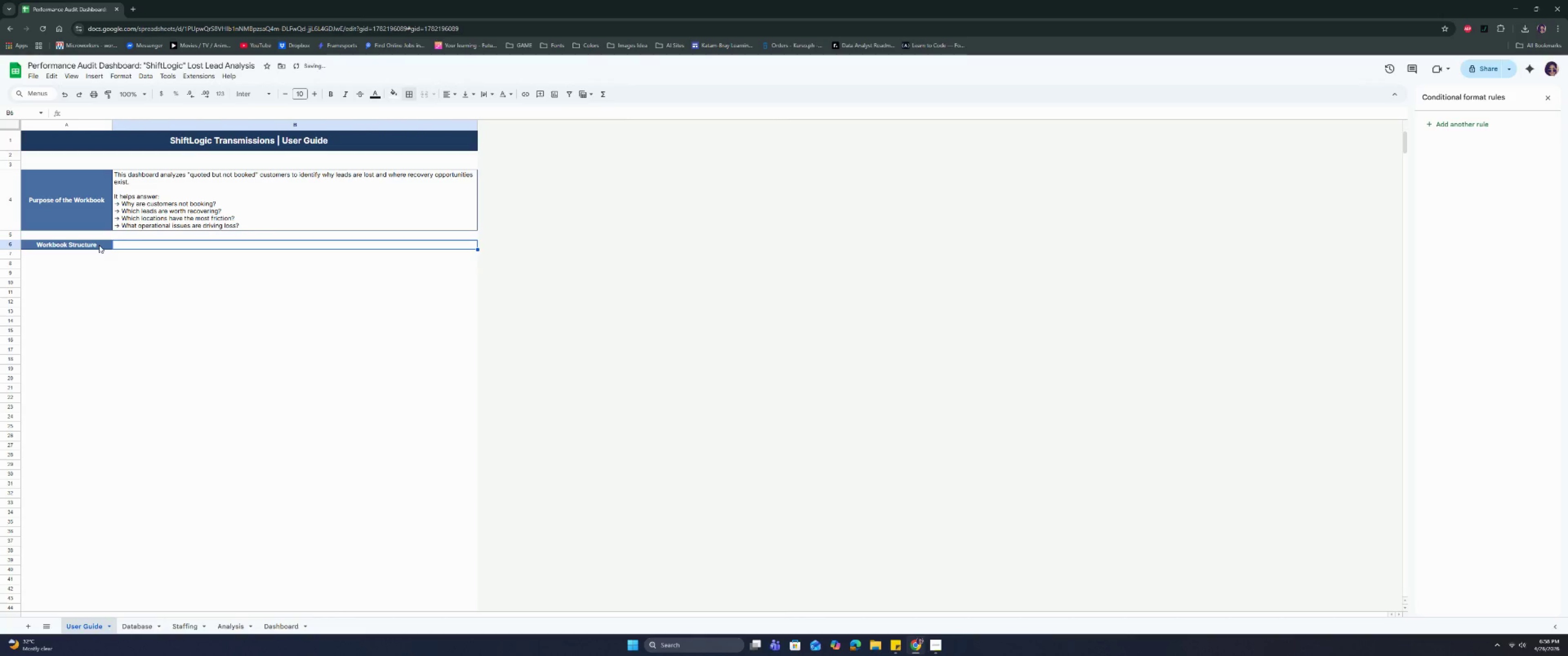 
key(Enter)
 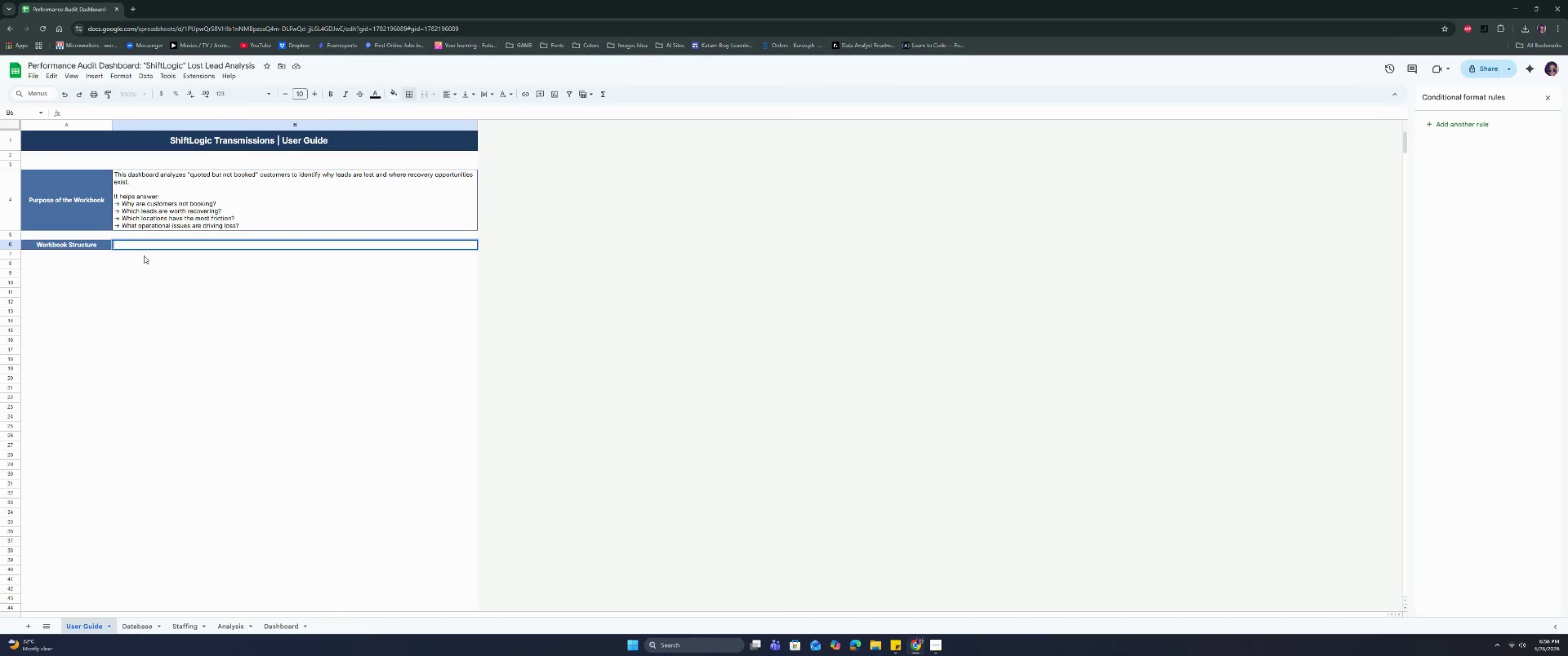 
type(The worknb)
key(Backspace)
type(ook is organized into four sheets)
key(Backspace)
key(Backspace)
key(Backspace)
key(Backspace)
key(Backspace)
key(Backspace)
 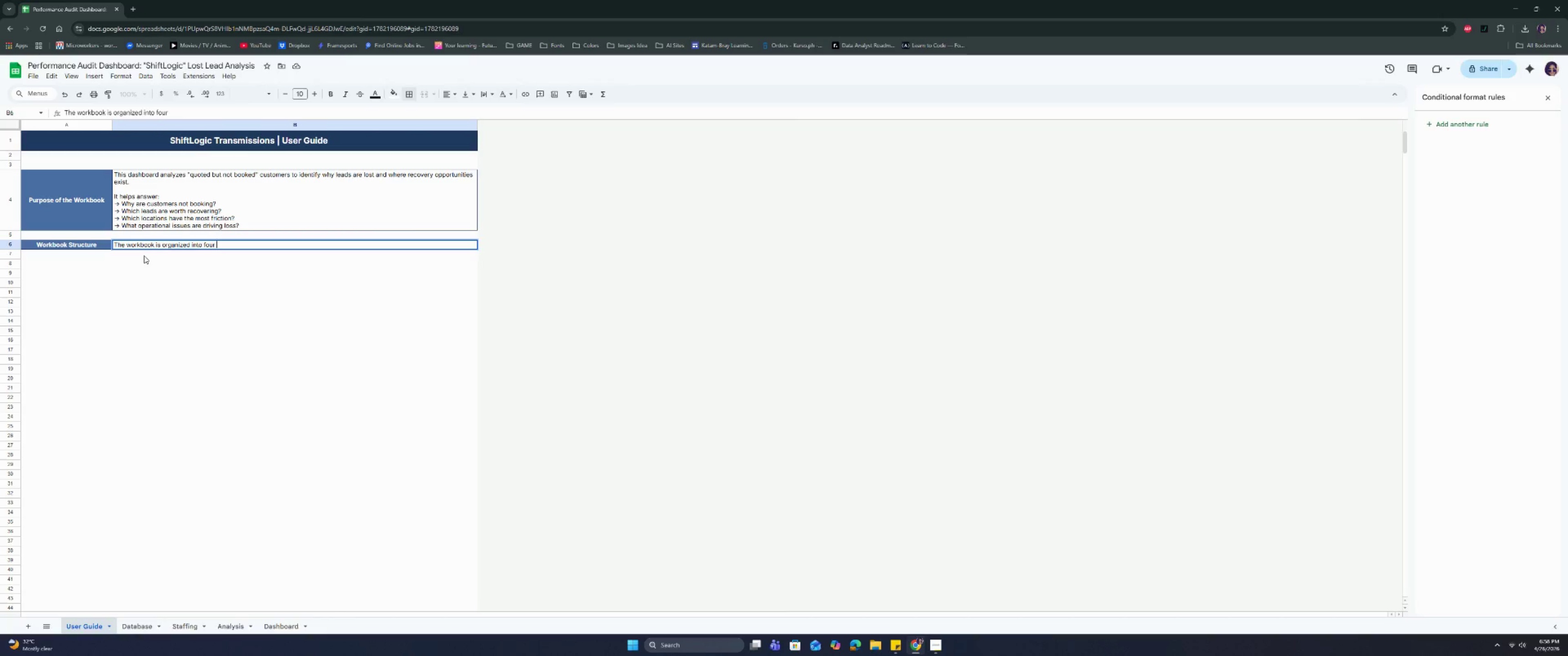 
type(sheets )
key(Backspace)
type(:)
 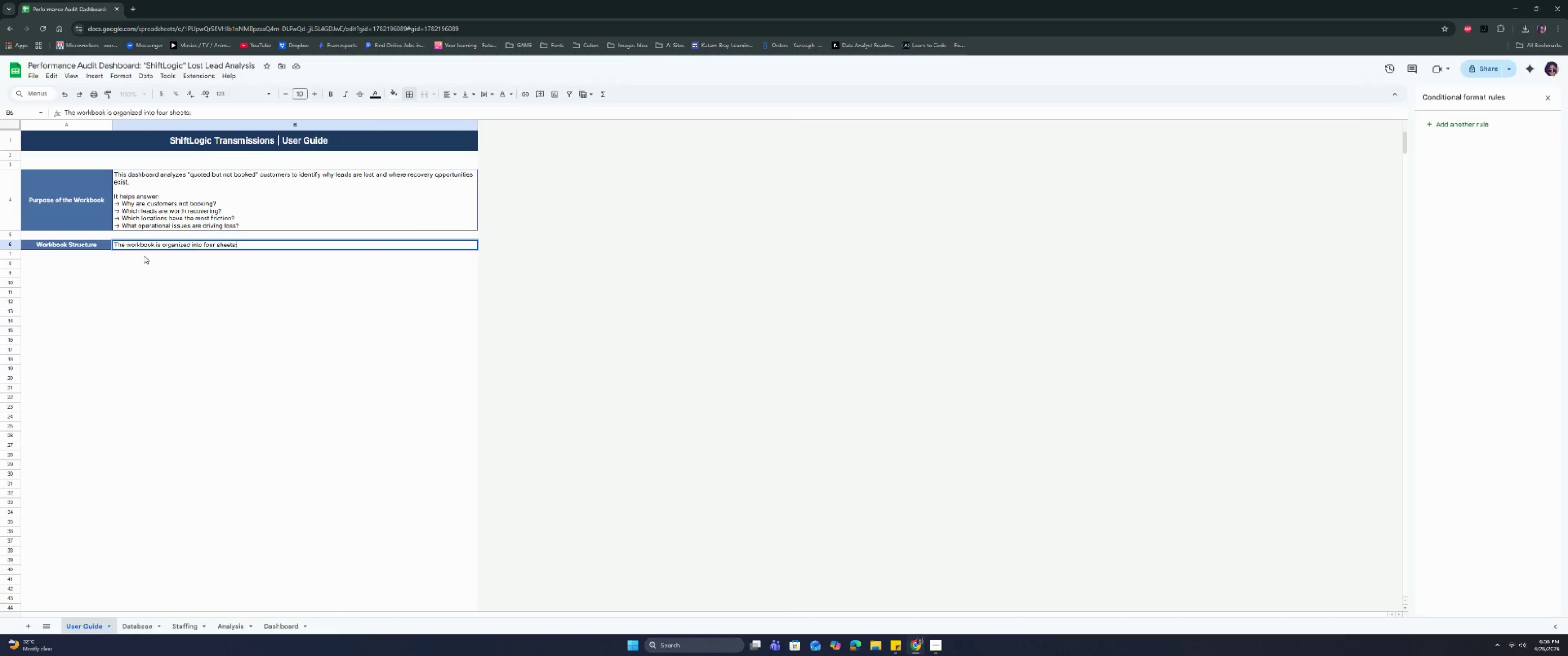 
key(Control+Enter)
 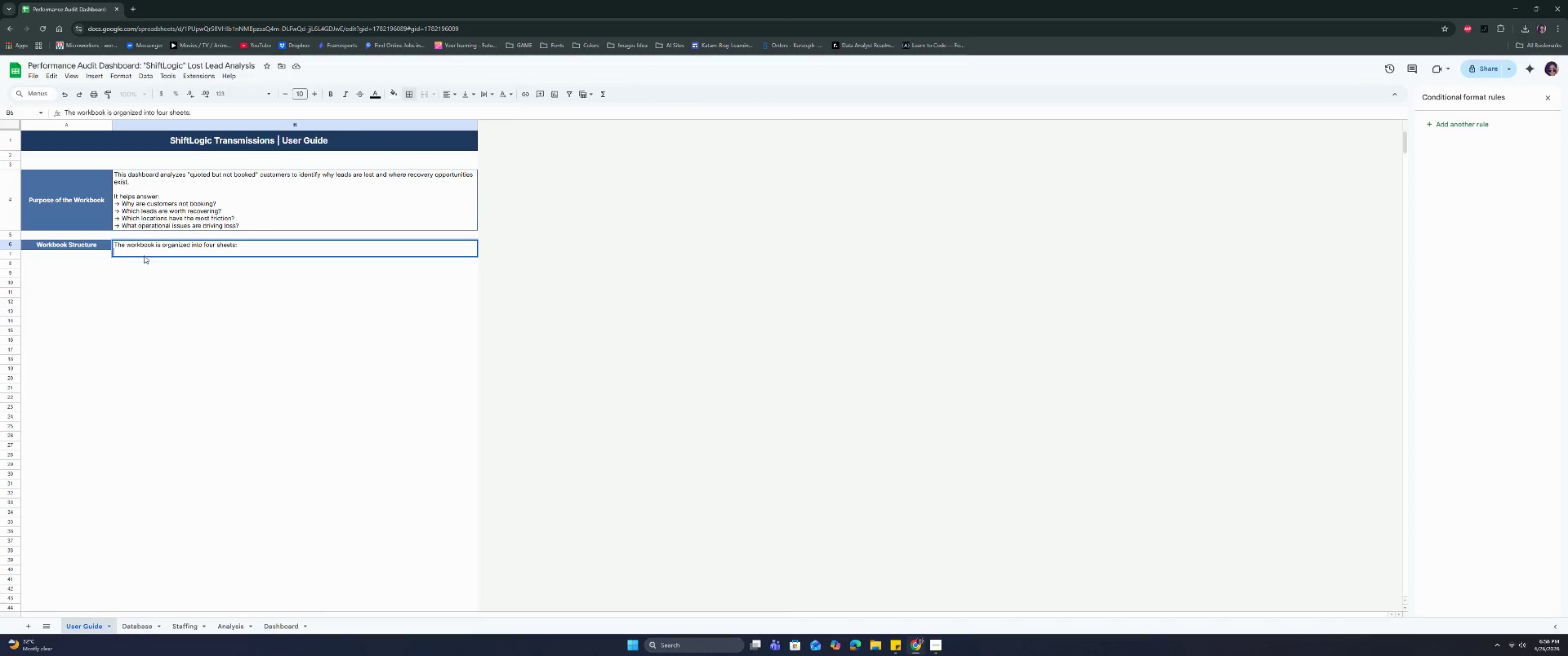 
key(Control+Enter)
 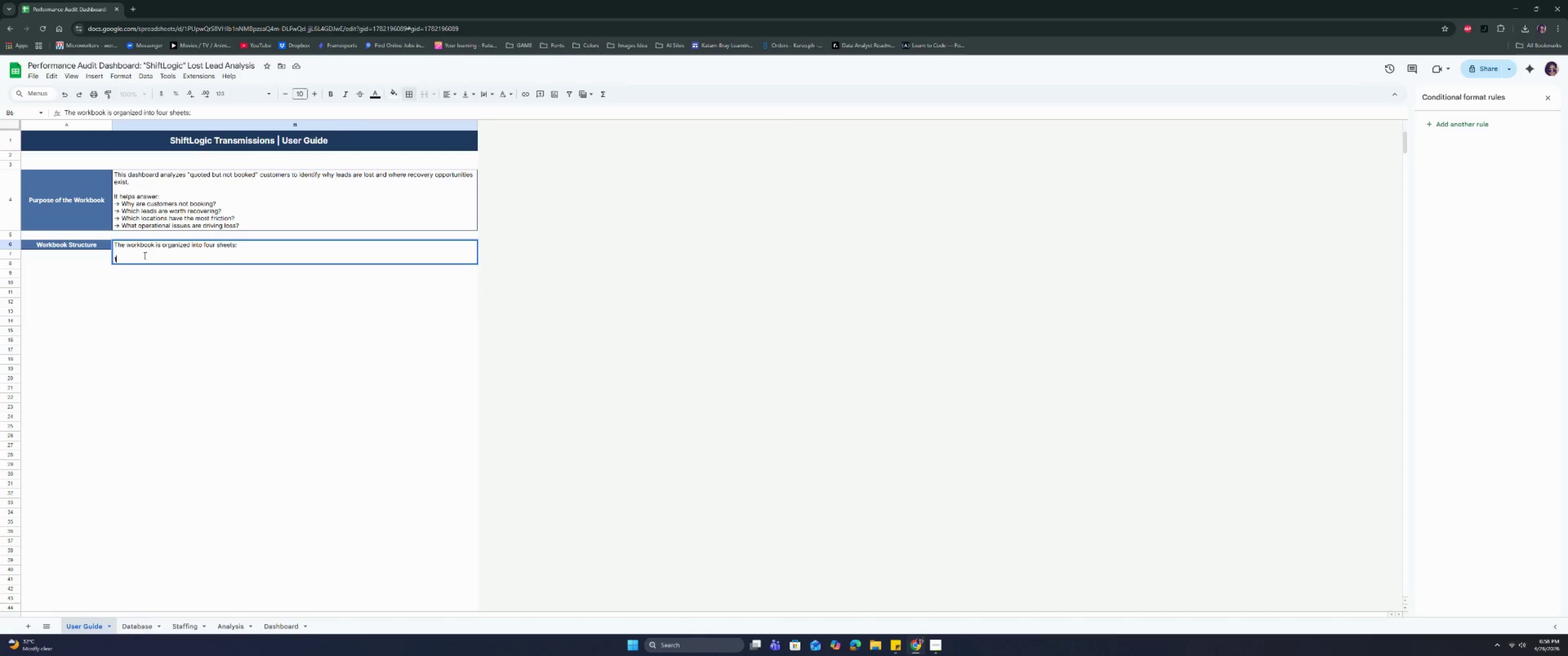 
type(1. Database)
 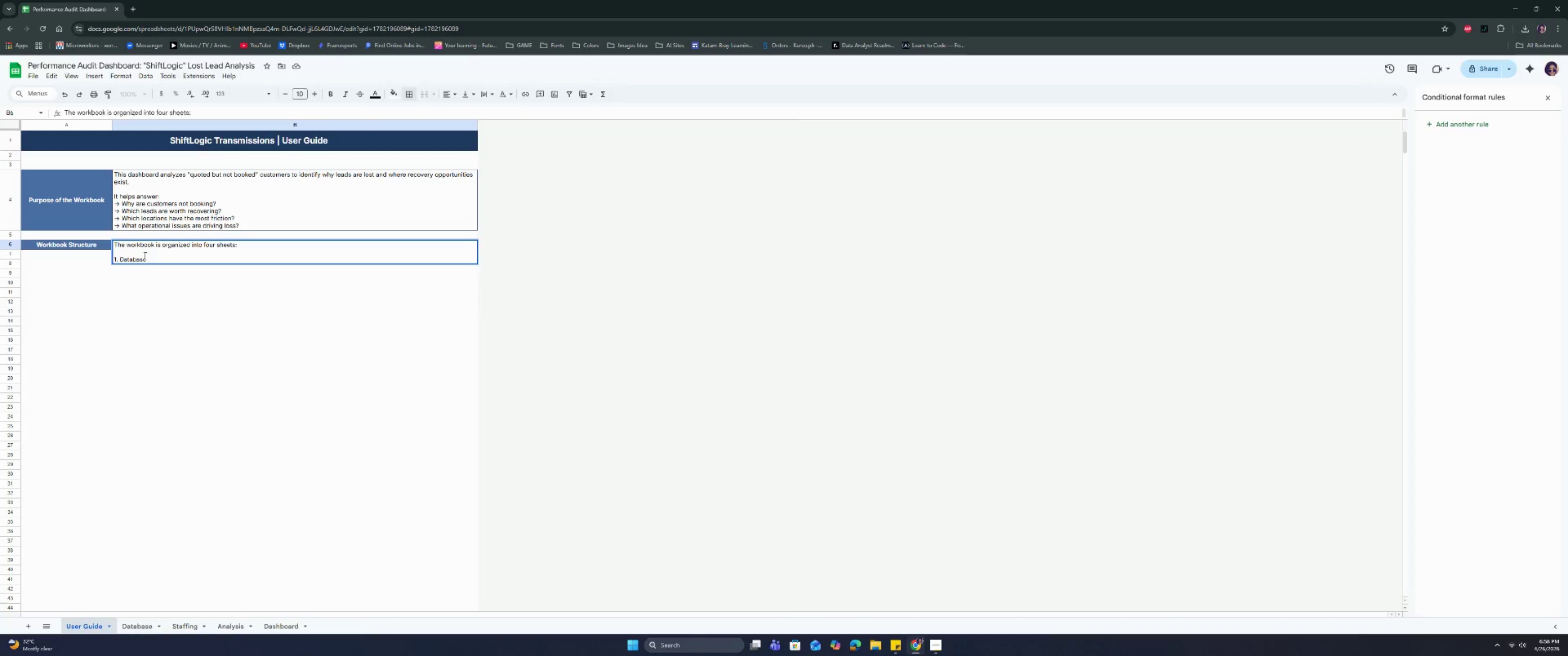 
key(Control+Enter)
 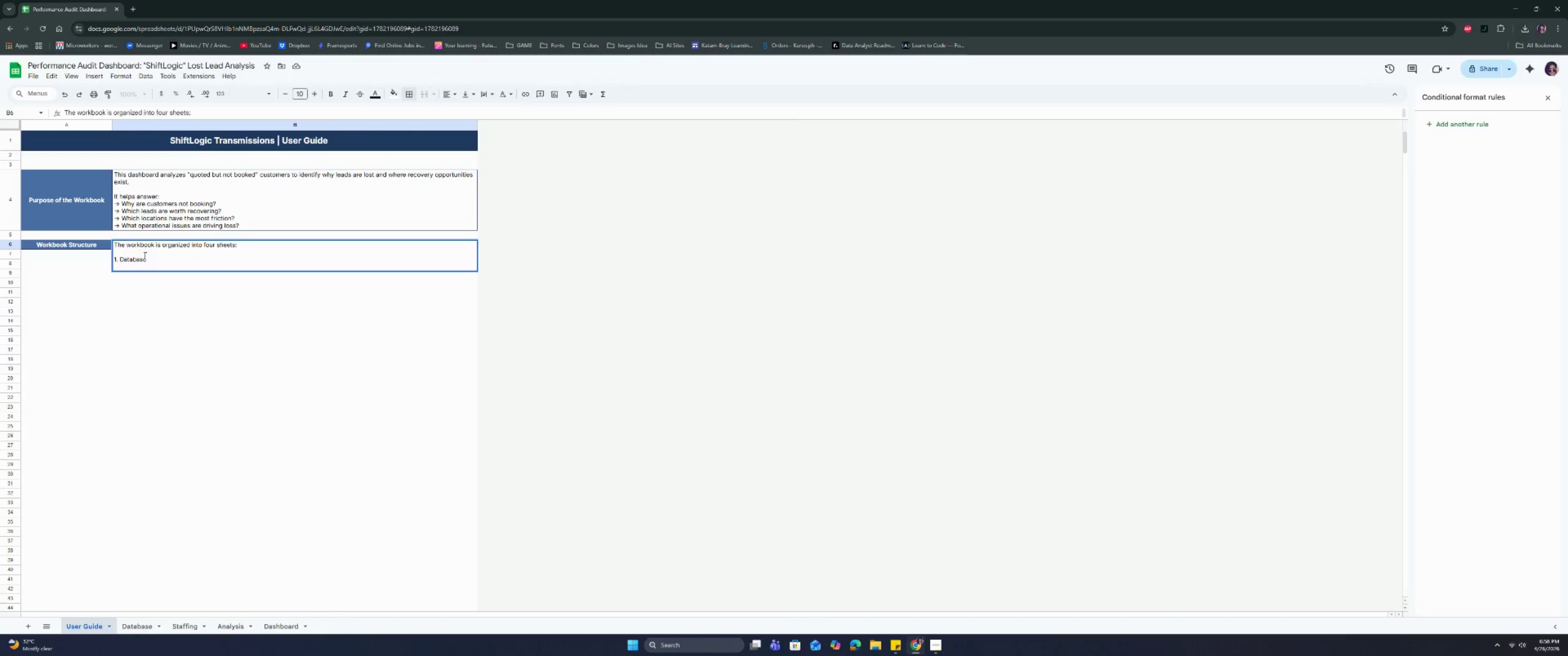 
type(-> DC)
key(Backspace)
key(Backspace)
type(Central data table (input + helpf)
key(Backspace)
type(er column))
 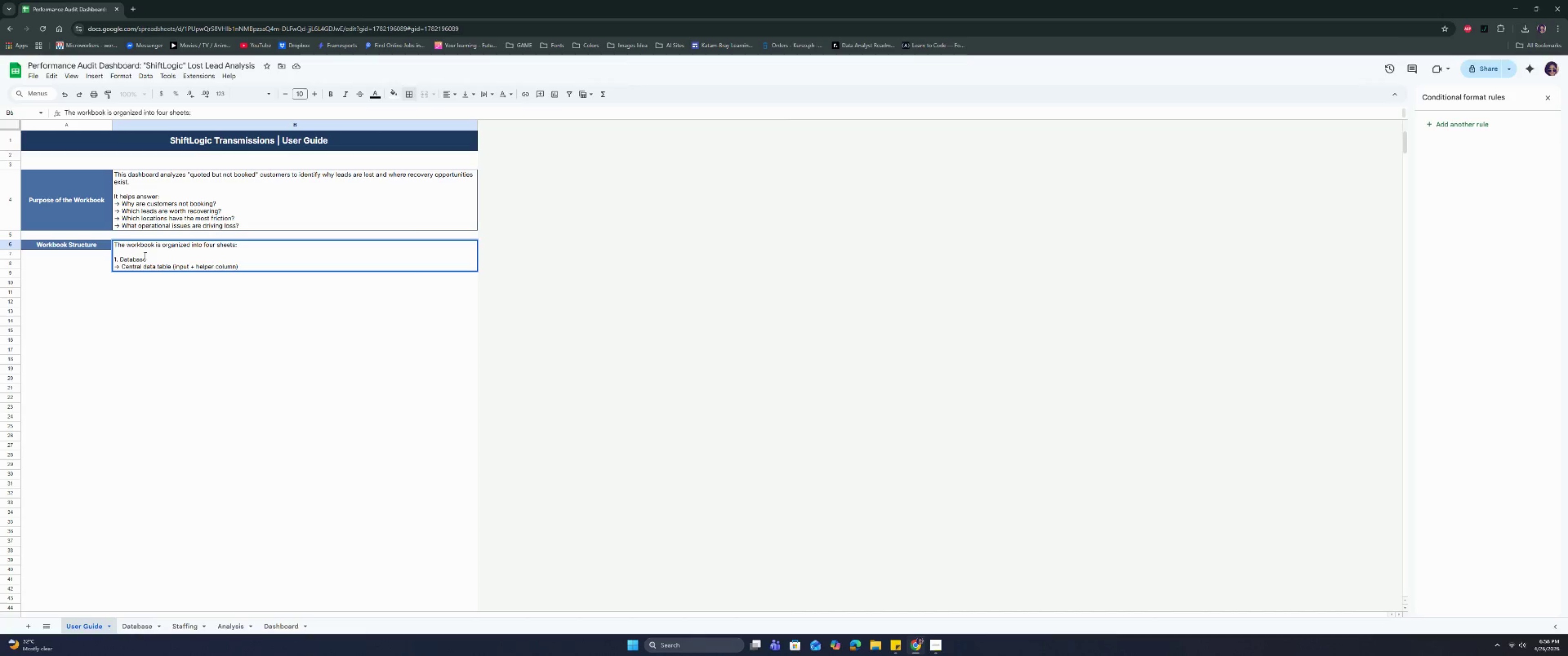 
key(Control+Enter)
 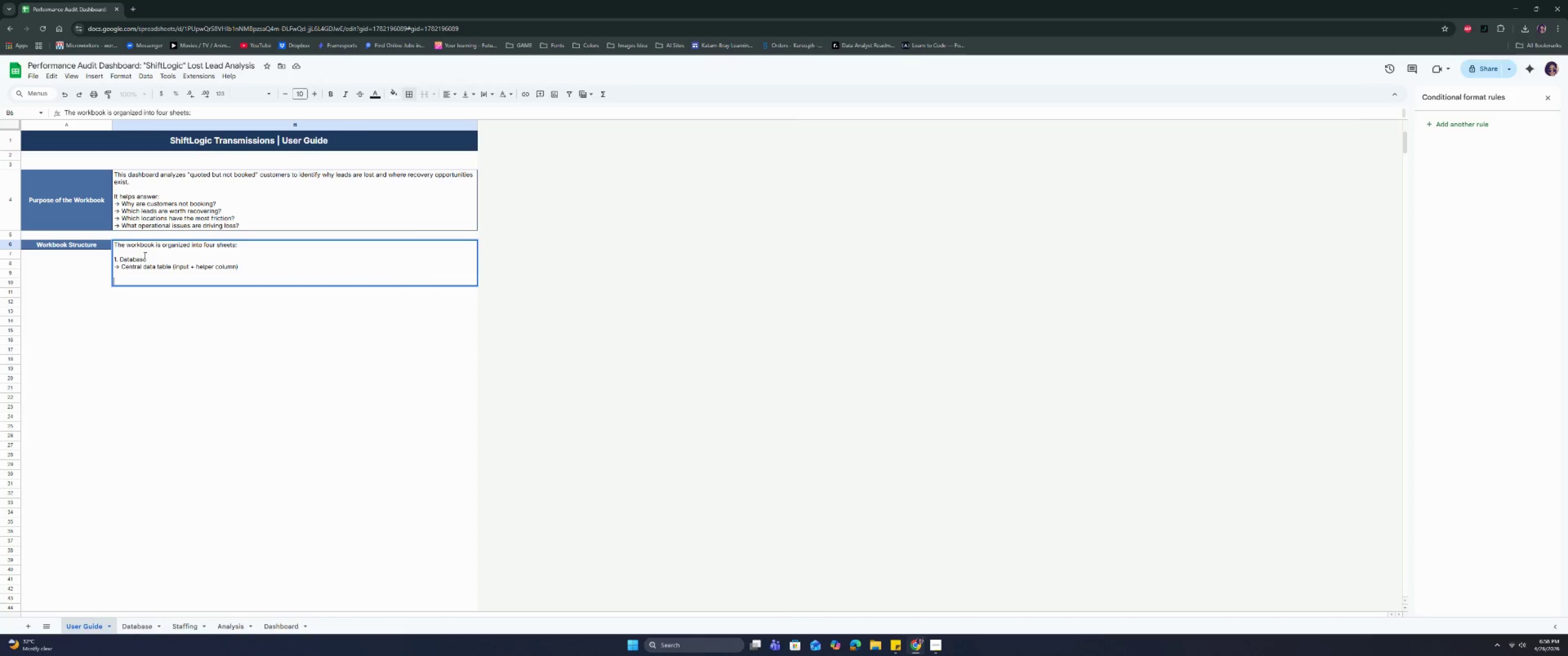 
key(Control+Enter)
 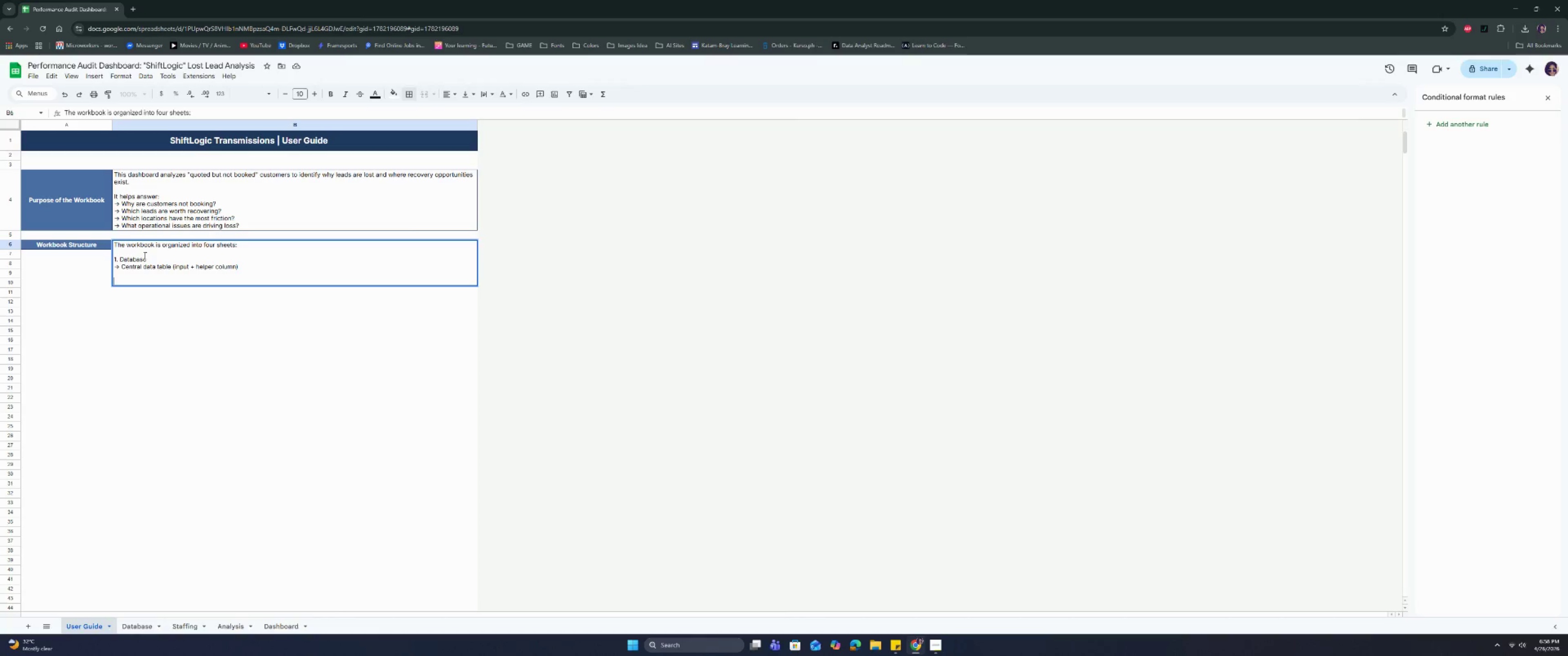 
type(2. Staffing)
 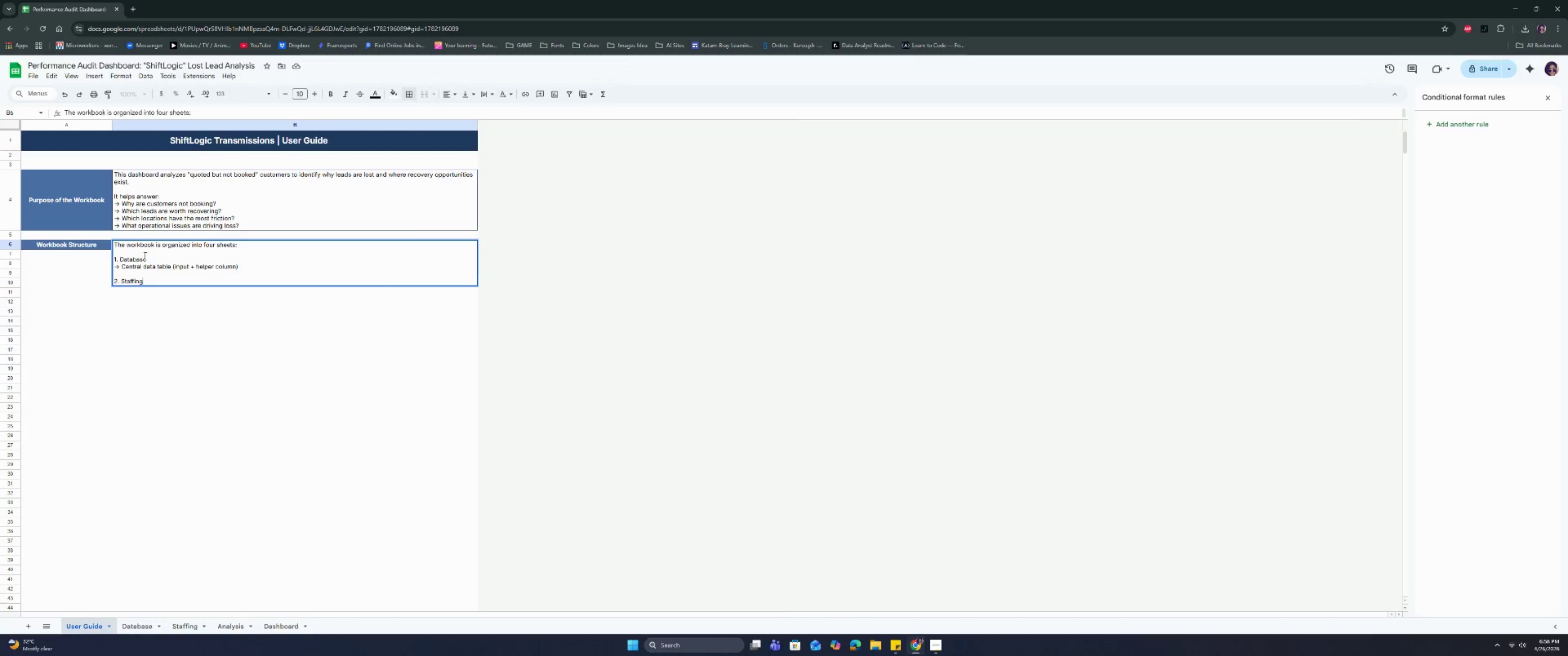 
key(Control+Enter)
 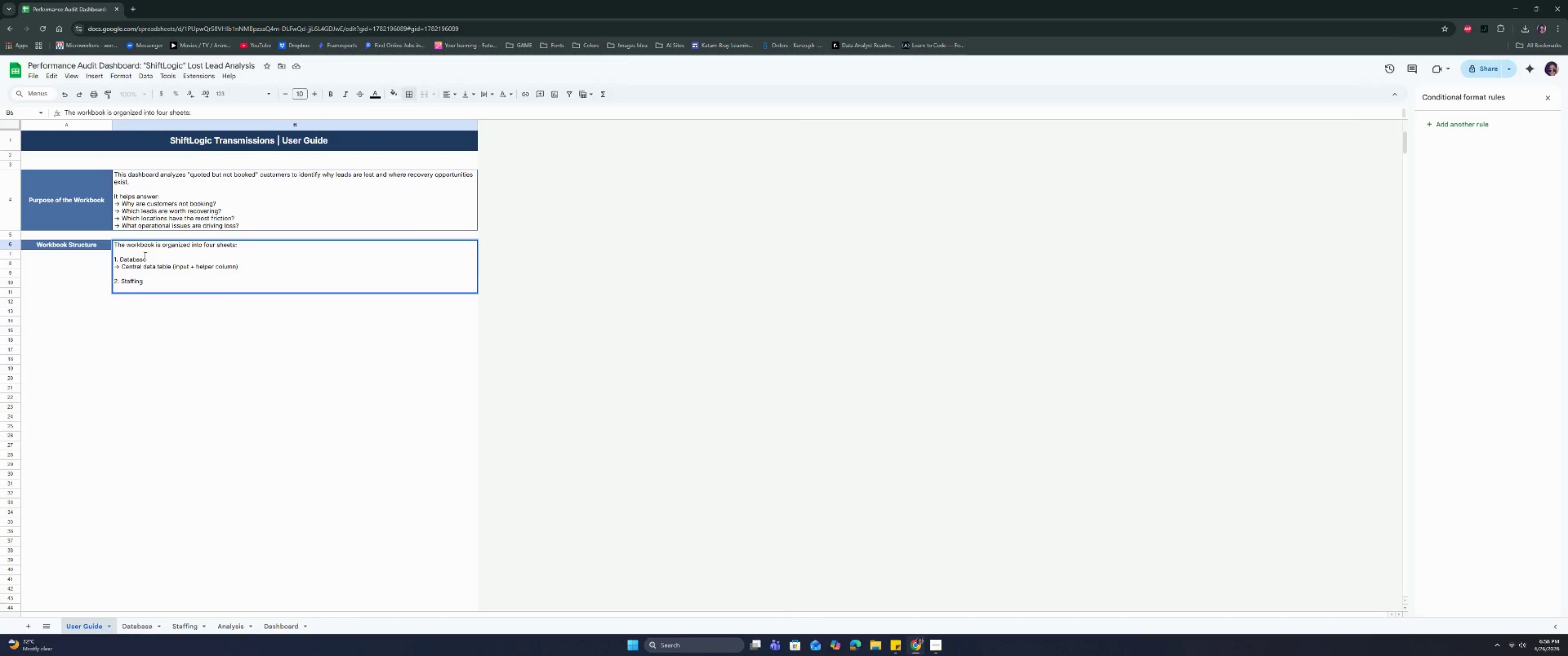 
type(-> KLL)
key(Backspace)
key(Backspace)
key(Backspace)
type(LK)
key(Backspace)
type(ookup table for branch managers)
 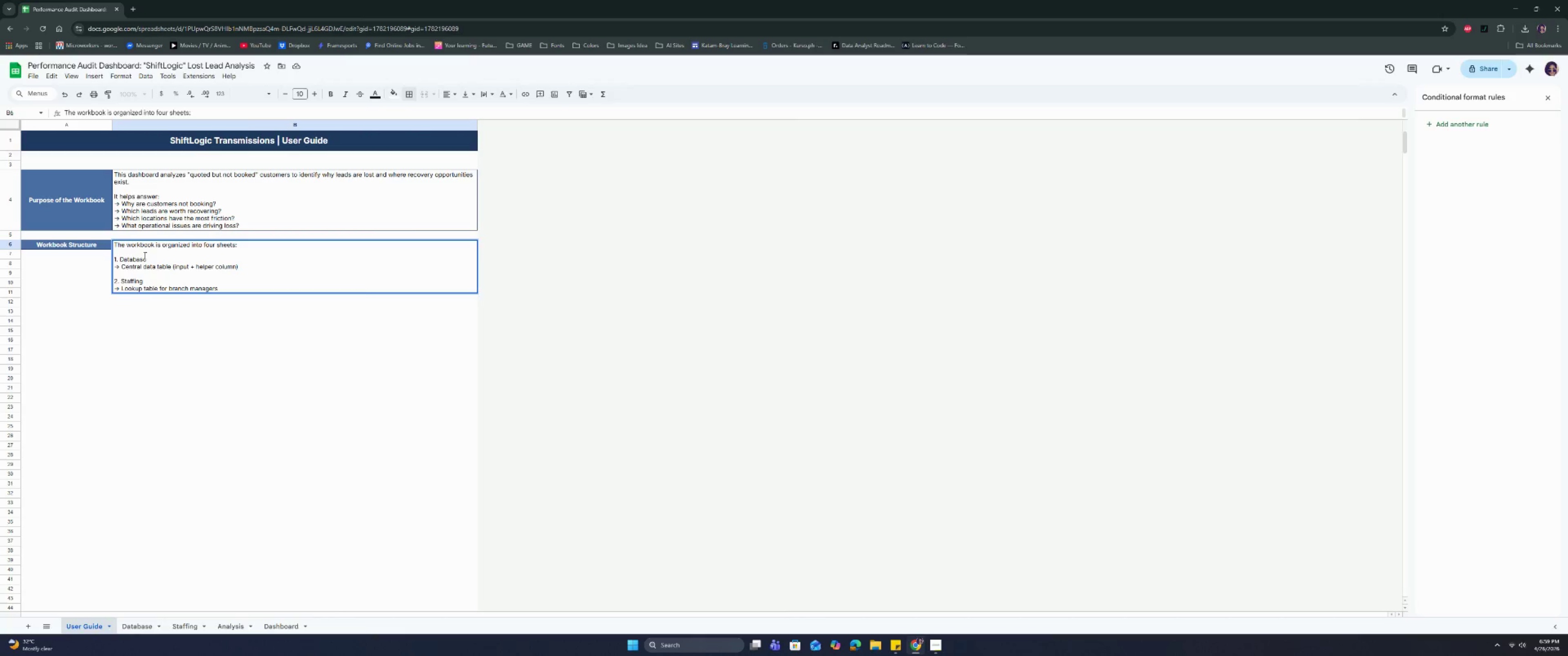 
key(Control+Enter)
 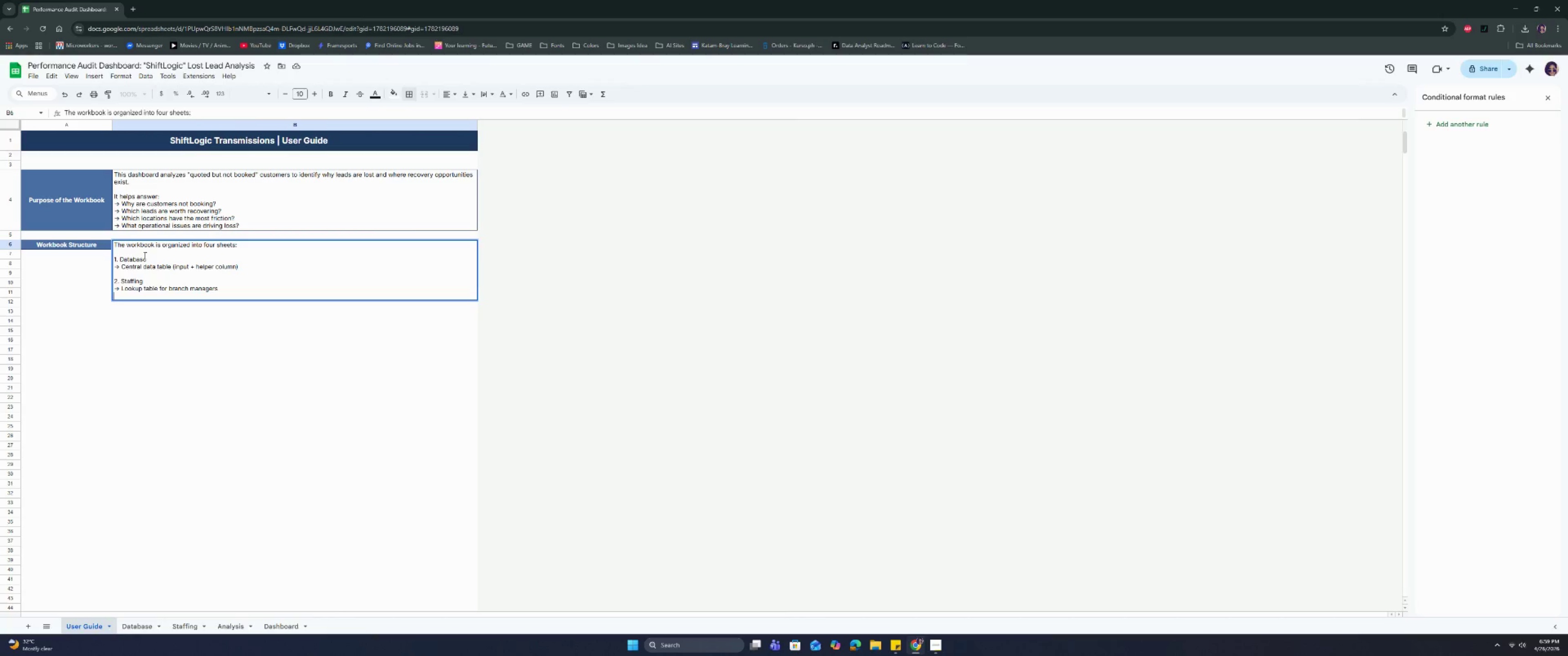 
key(Control+Enter)
 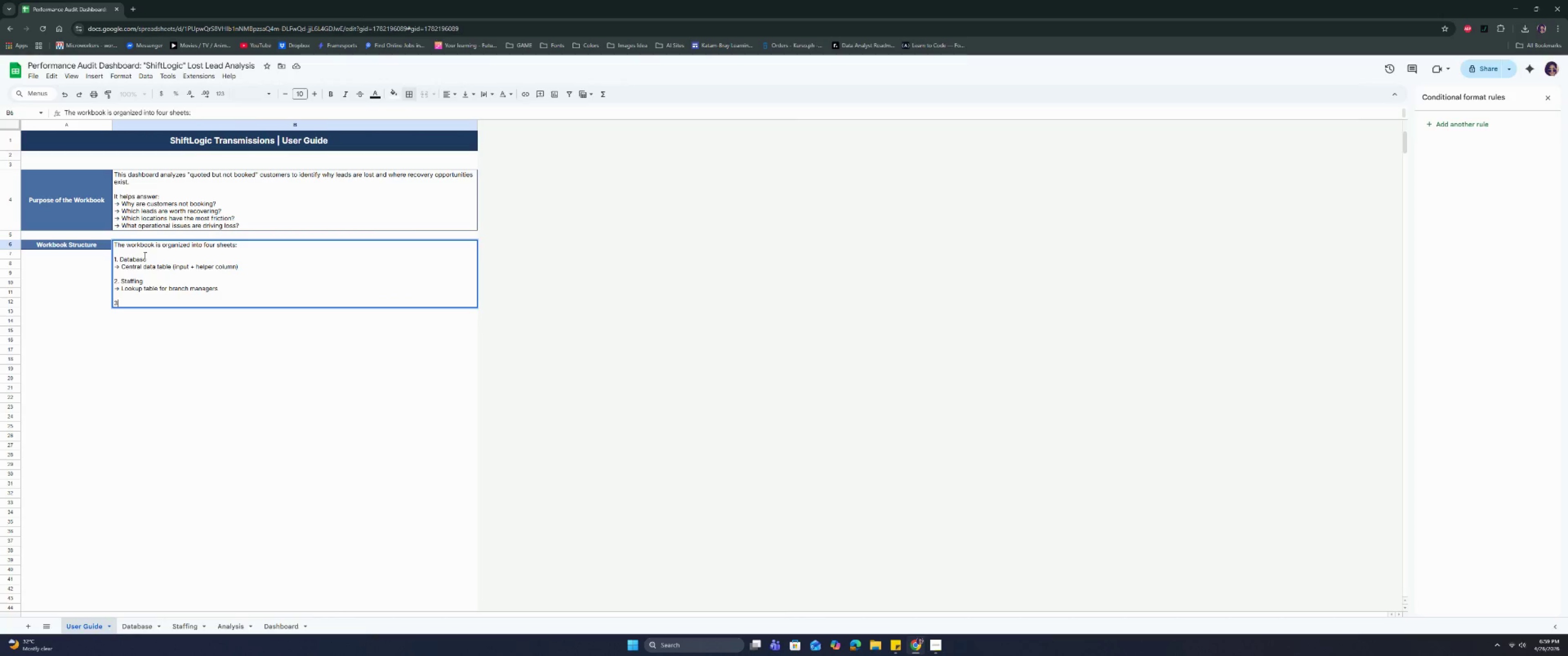 
type(3/ )
key(Backspace)
key(Backspace)
type(. Anl)
key(Backspace)
type(alysis)
 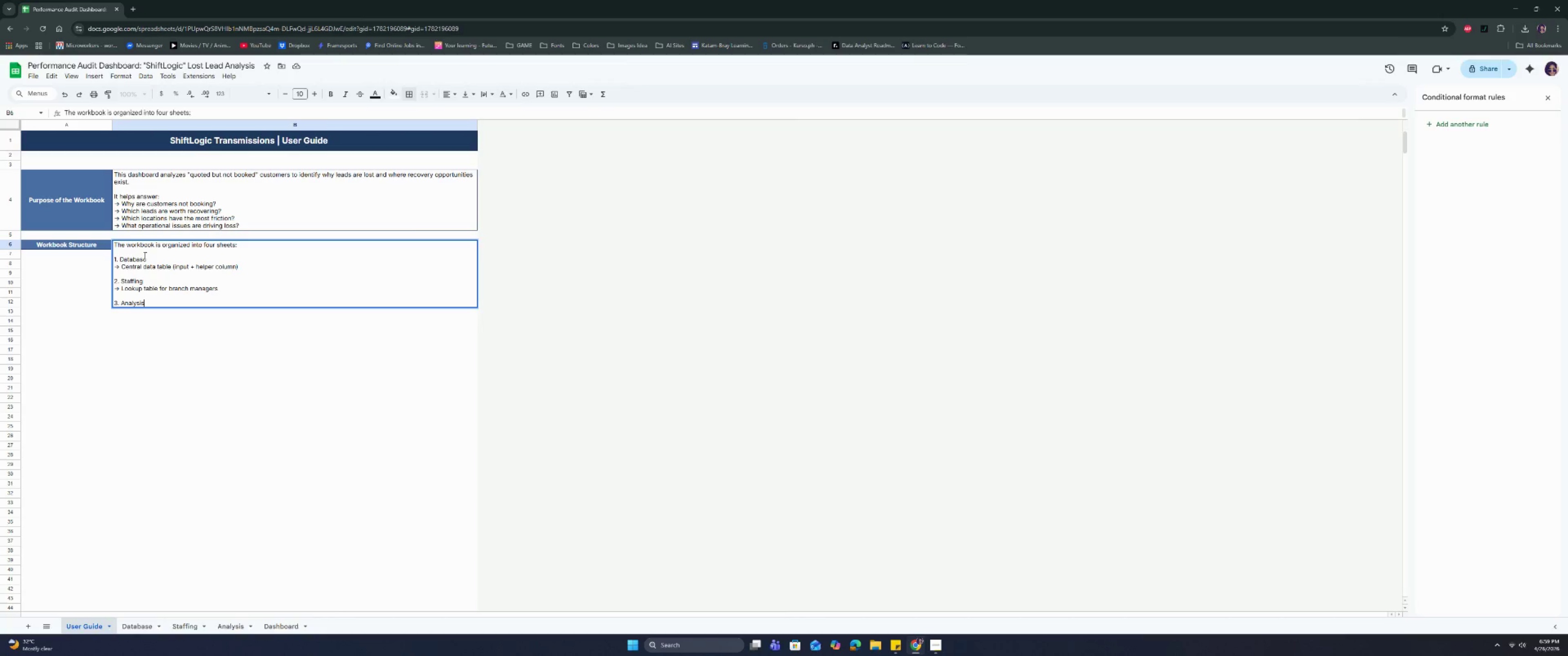 
key(Control+ControlRight)
 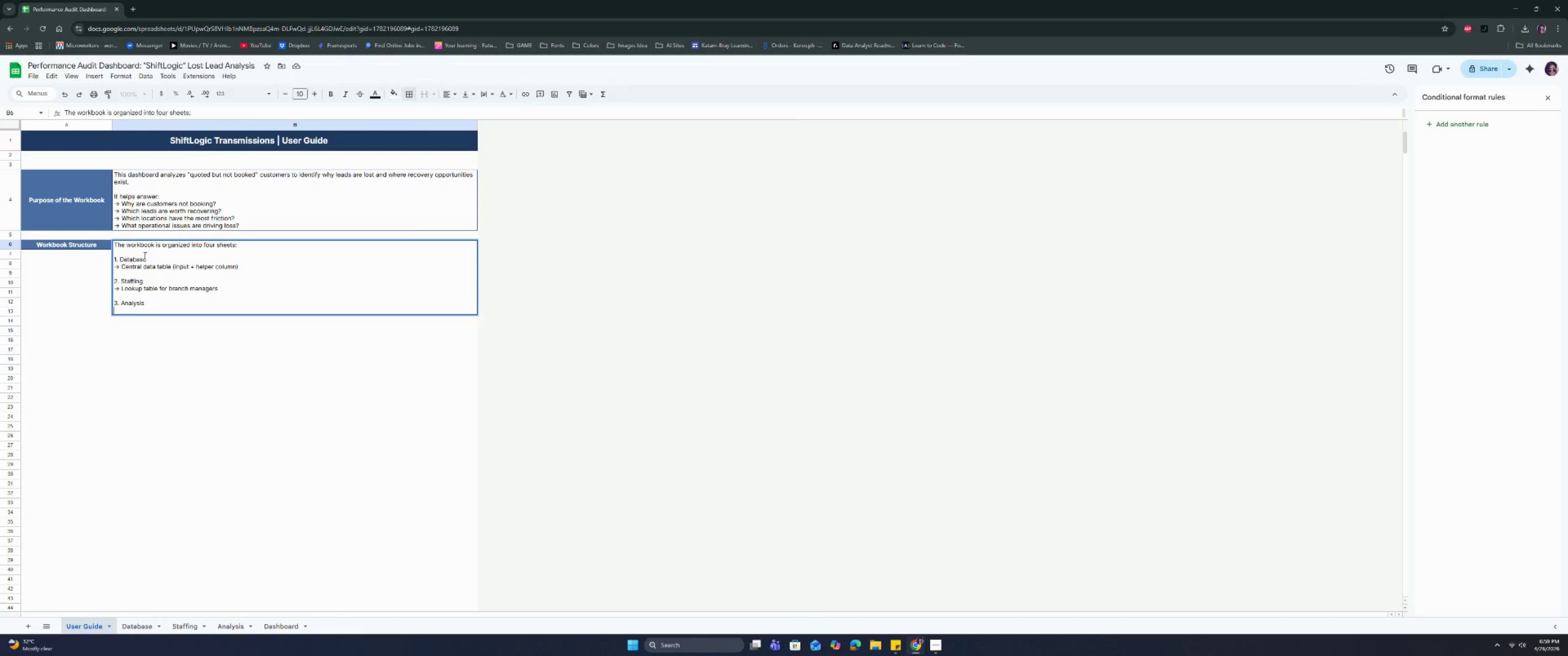 
key(Control+ControlRight)
 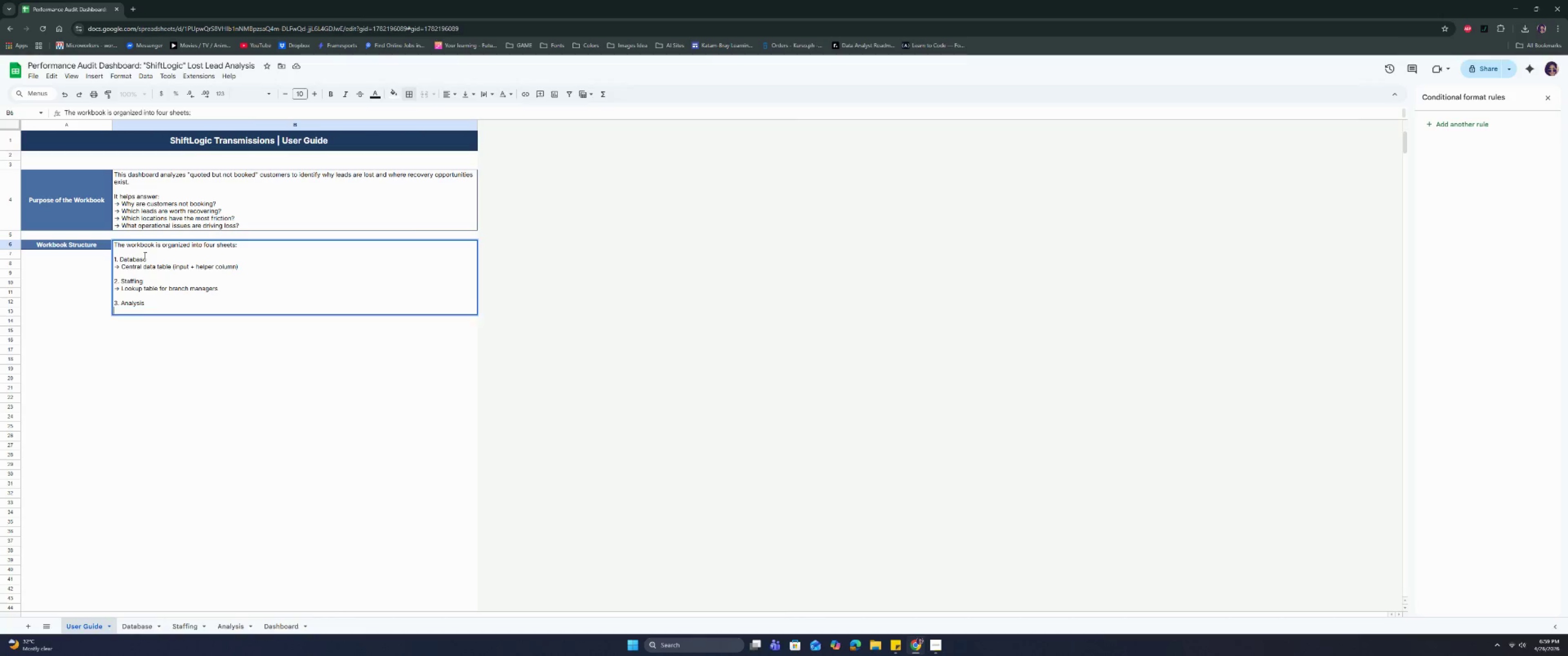 
key(Control+Enter)
 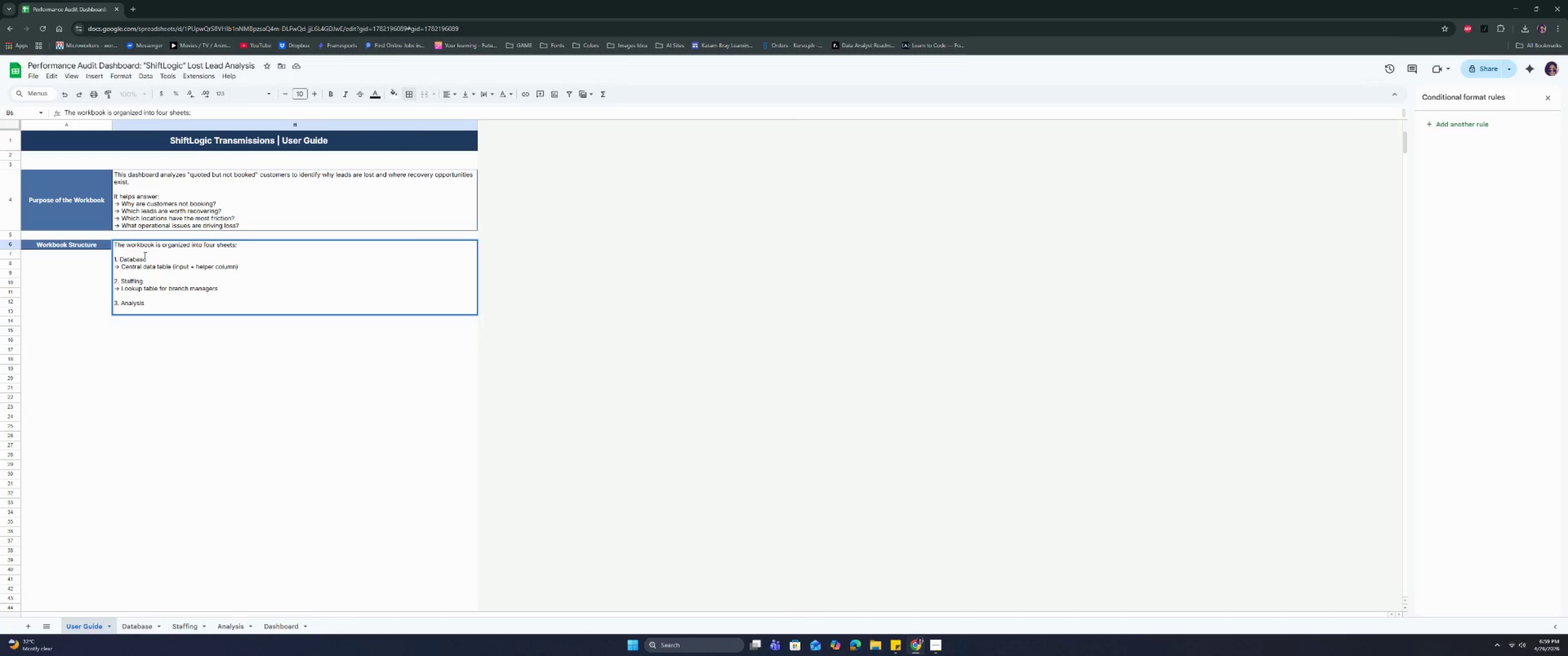 
type(-> All calculations and tables that pro)
key(Backspace)
key(Backspace)
type(ower the dasb)
key(Backspace)
type(hboard)
 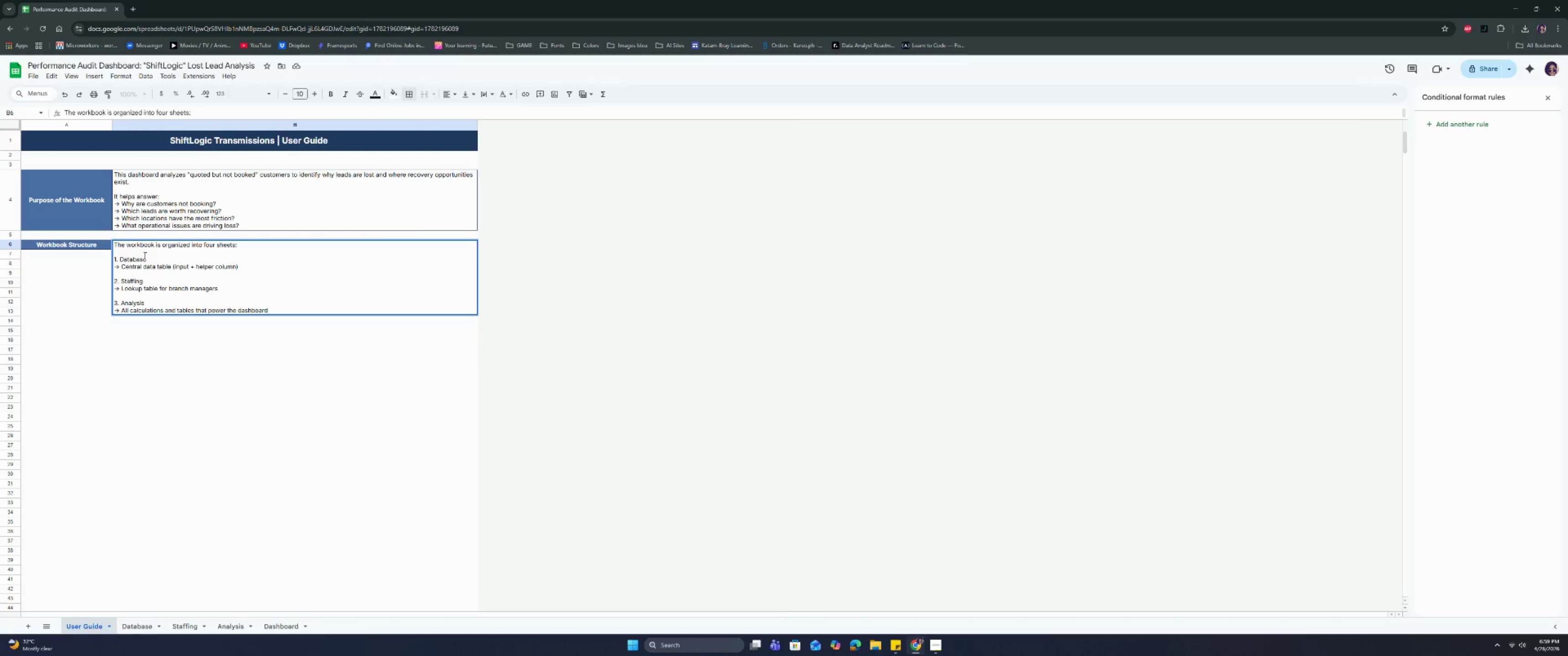 
hold_key(key=CapsLock, duration=0.34)
 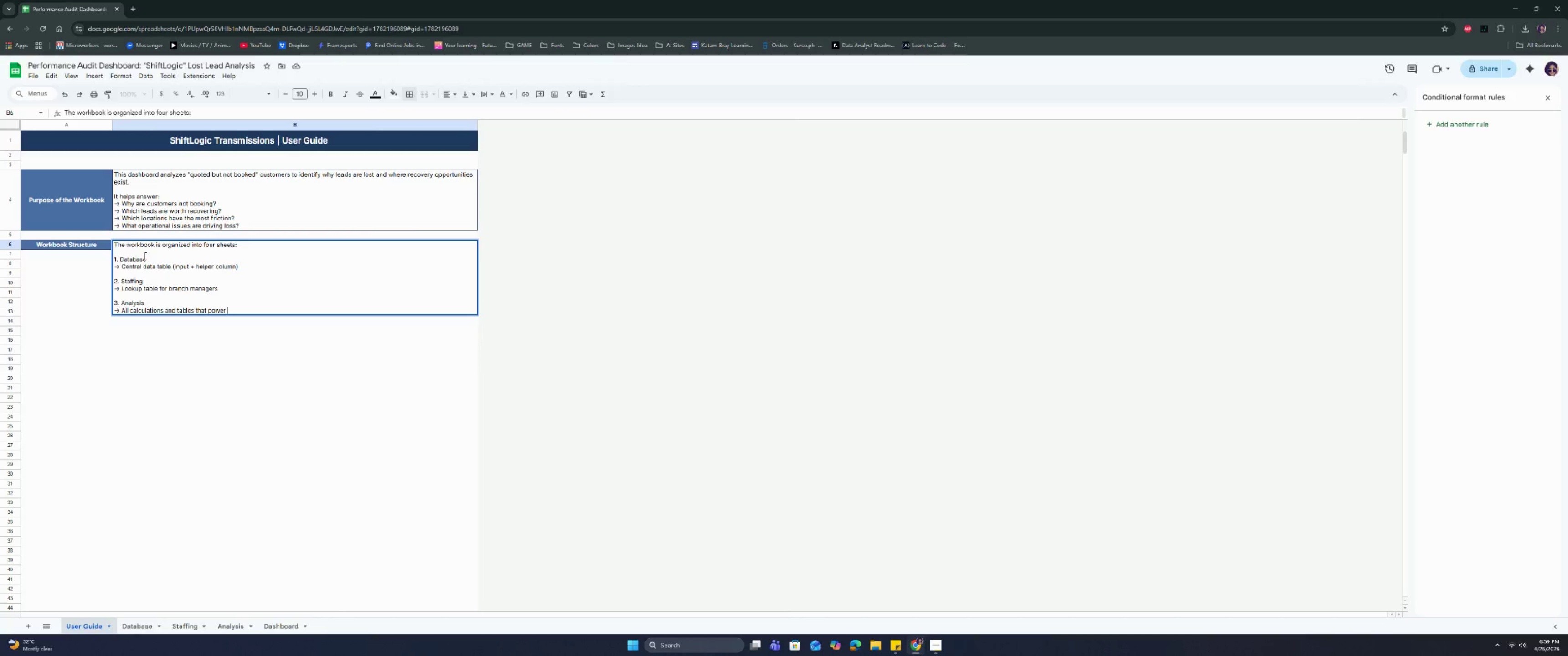 
key(Control+Enter)
 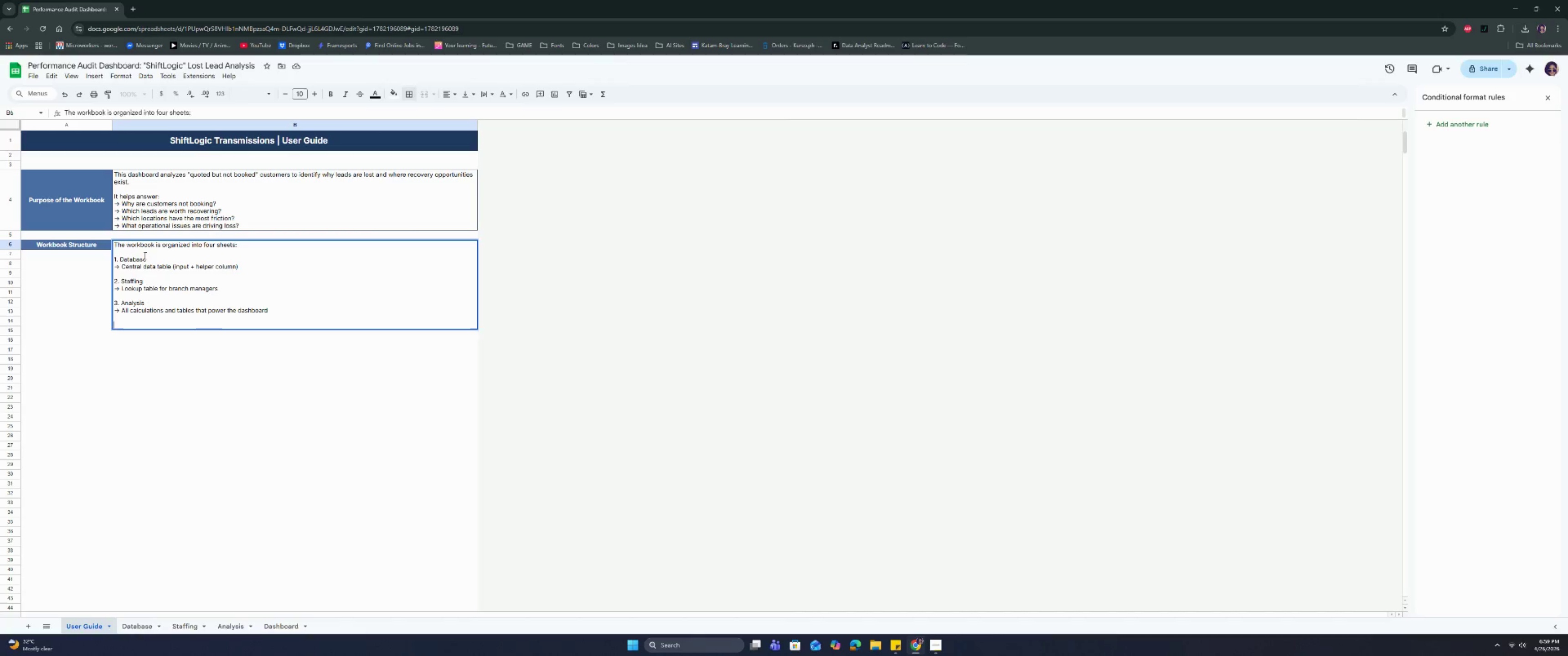 
key(Control+Enter)
 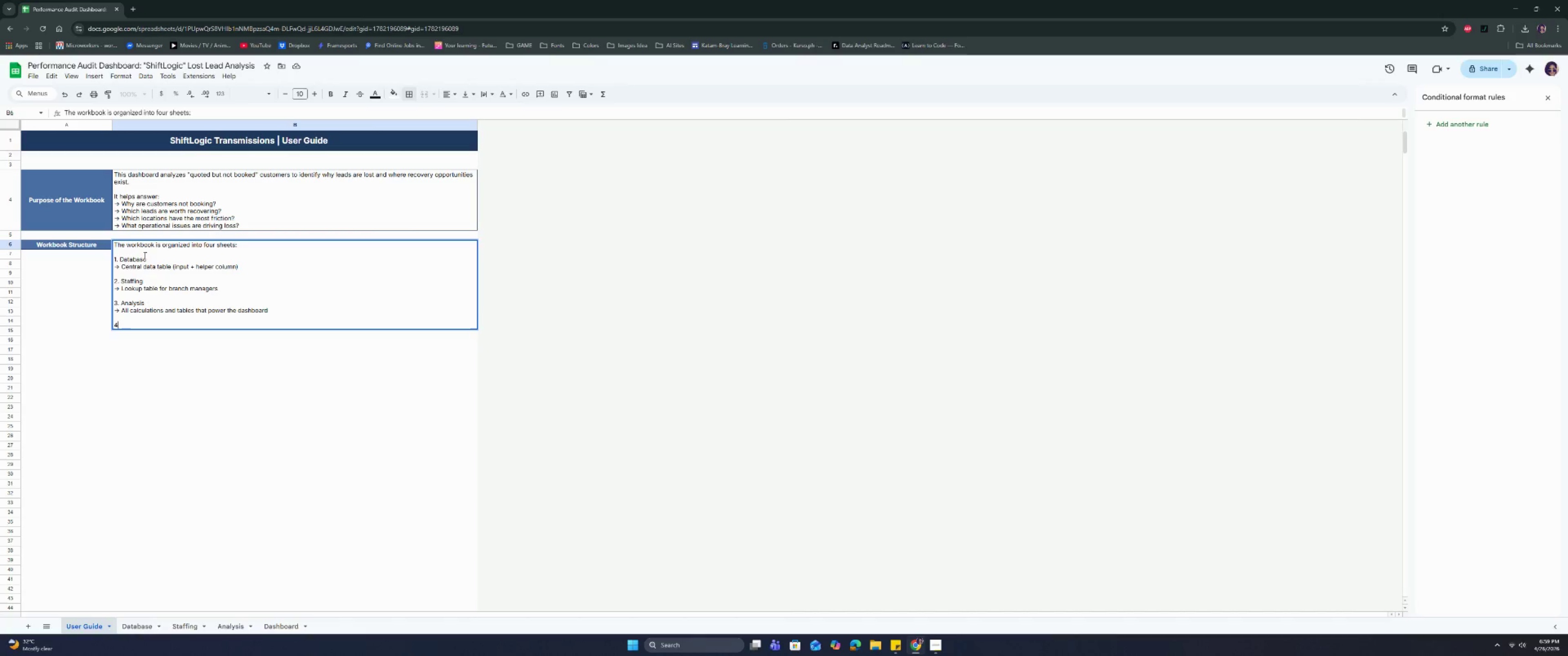 
type(4. Dashboard)
 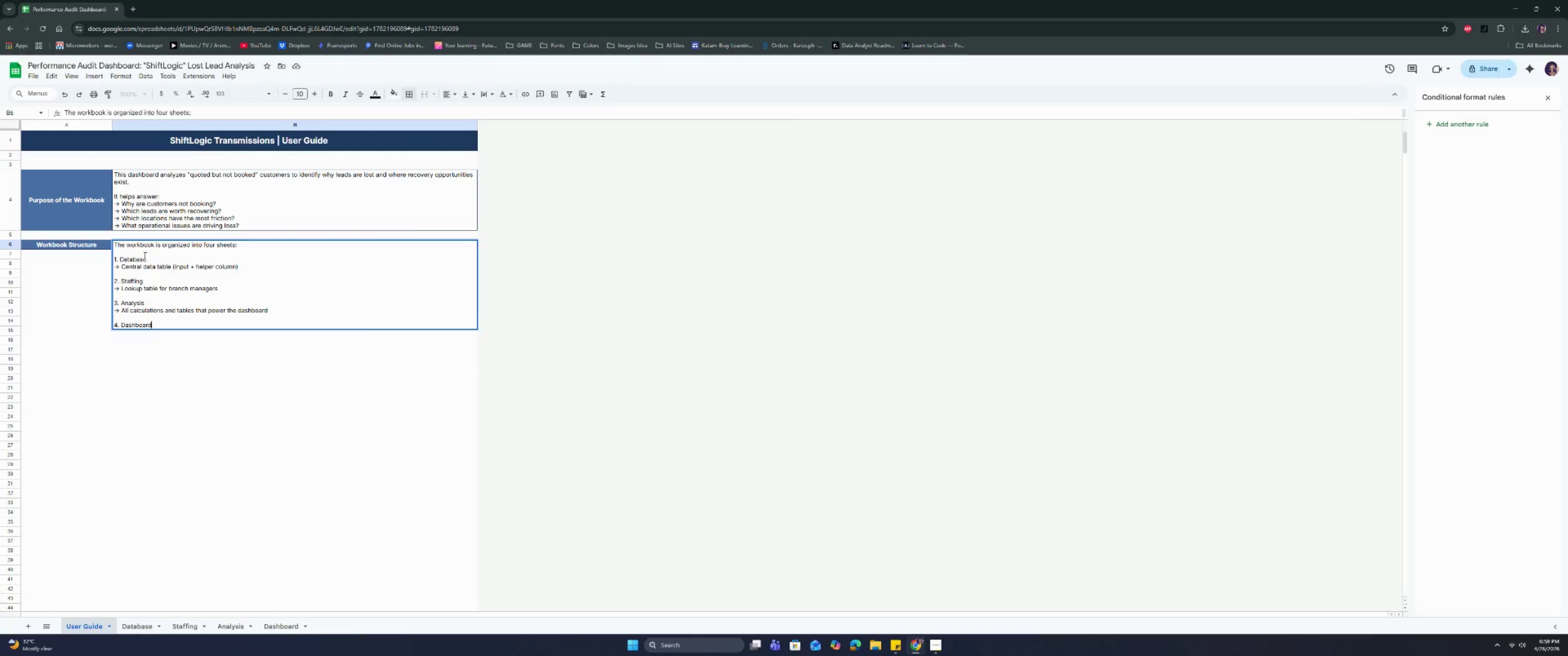 
key(Control+ControlRight)
 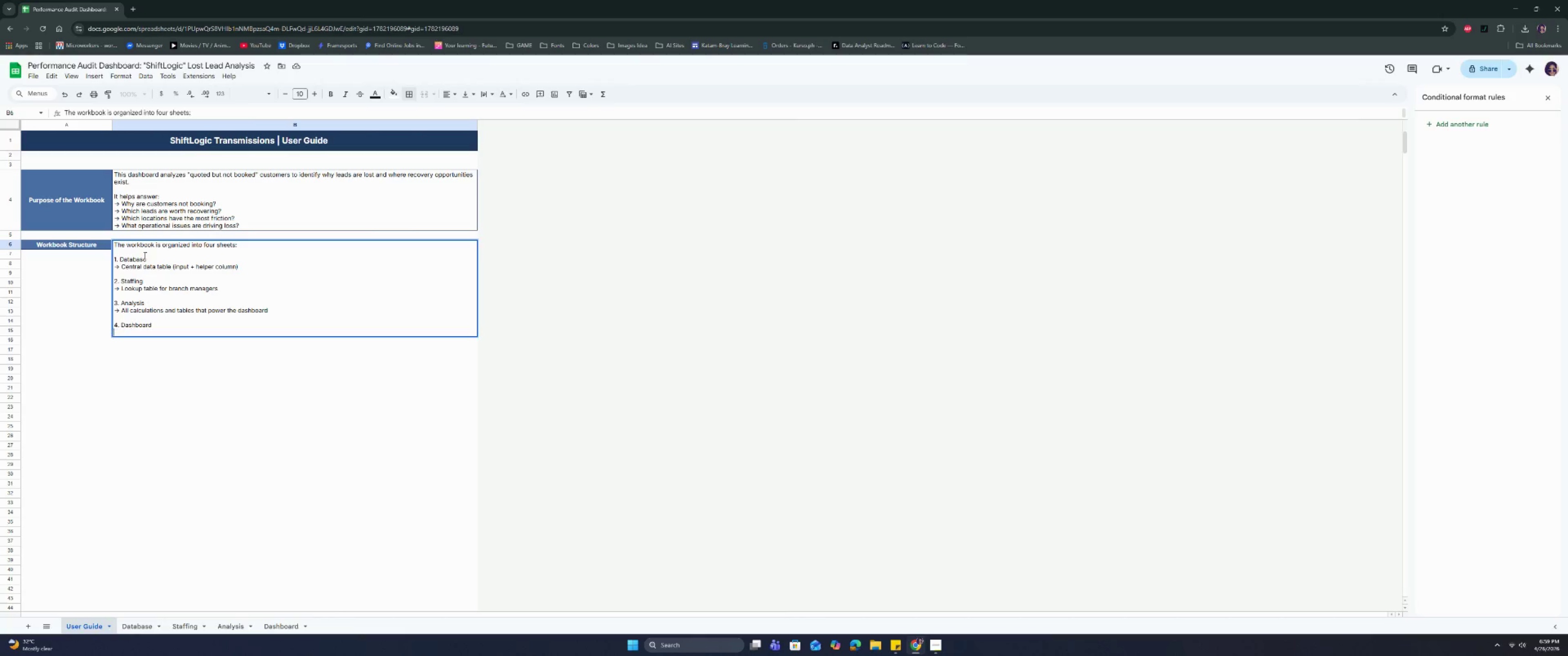 
key(Control+Enter)
 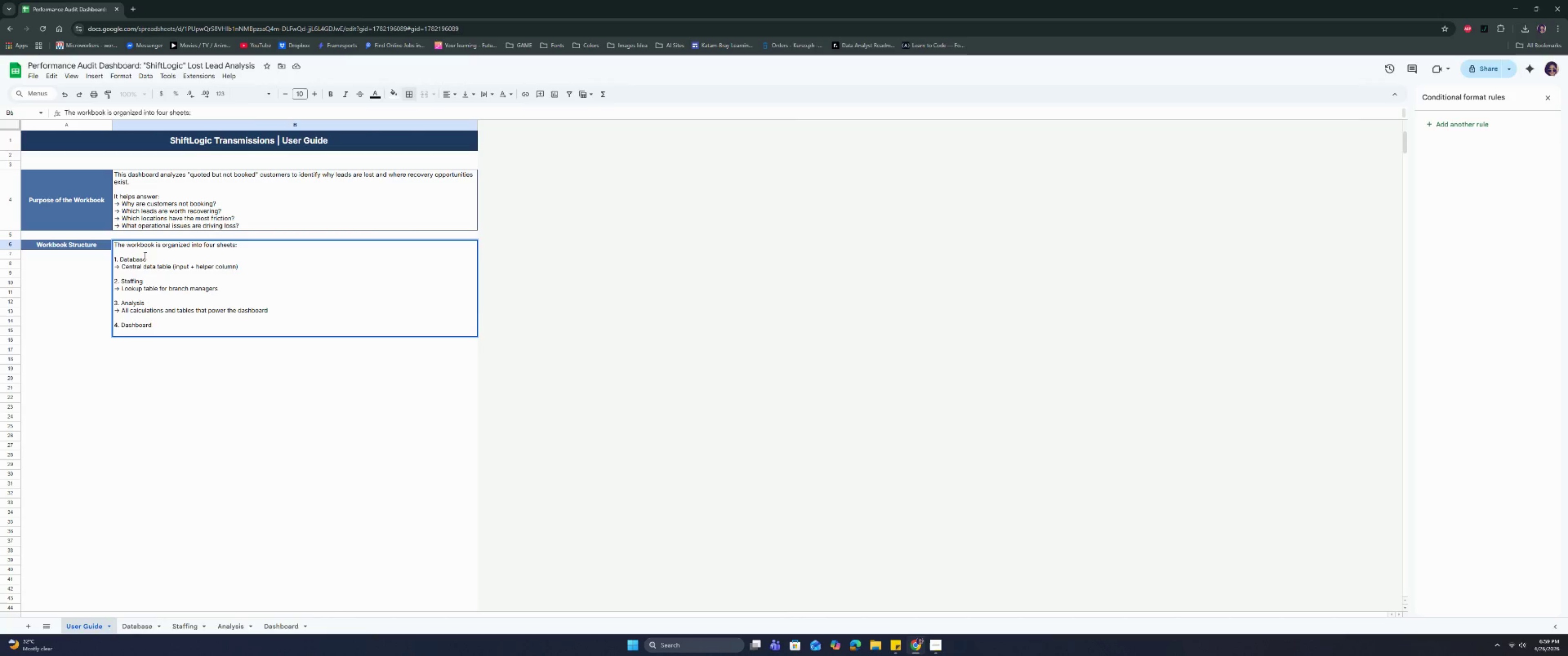 
type(-> Visueal)
key(Backspace)
key(Backspace)
key(Backspace)
type(al summary (KPIs + Charts only))
 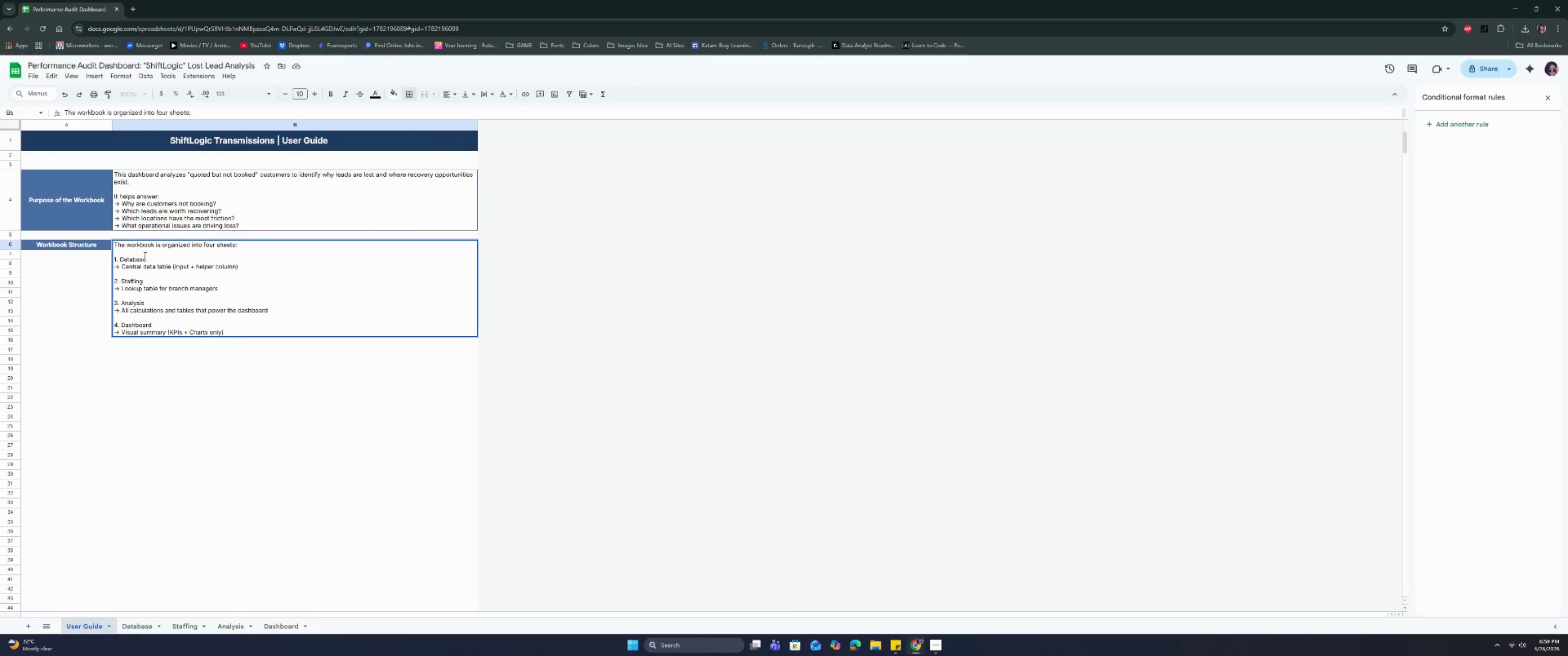 
key(Enter)
 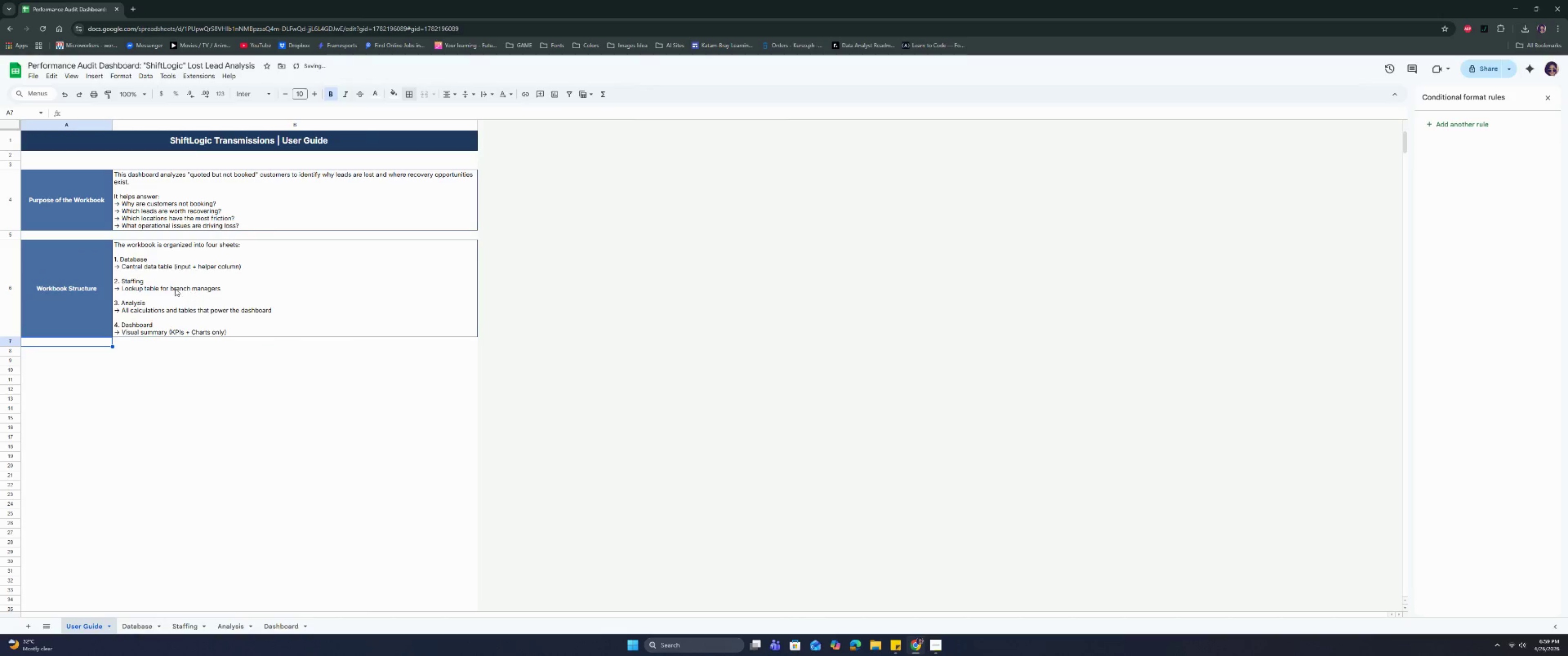 
double_click([140, 267])
 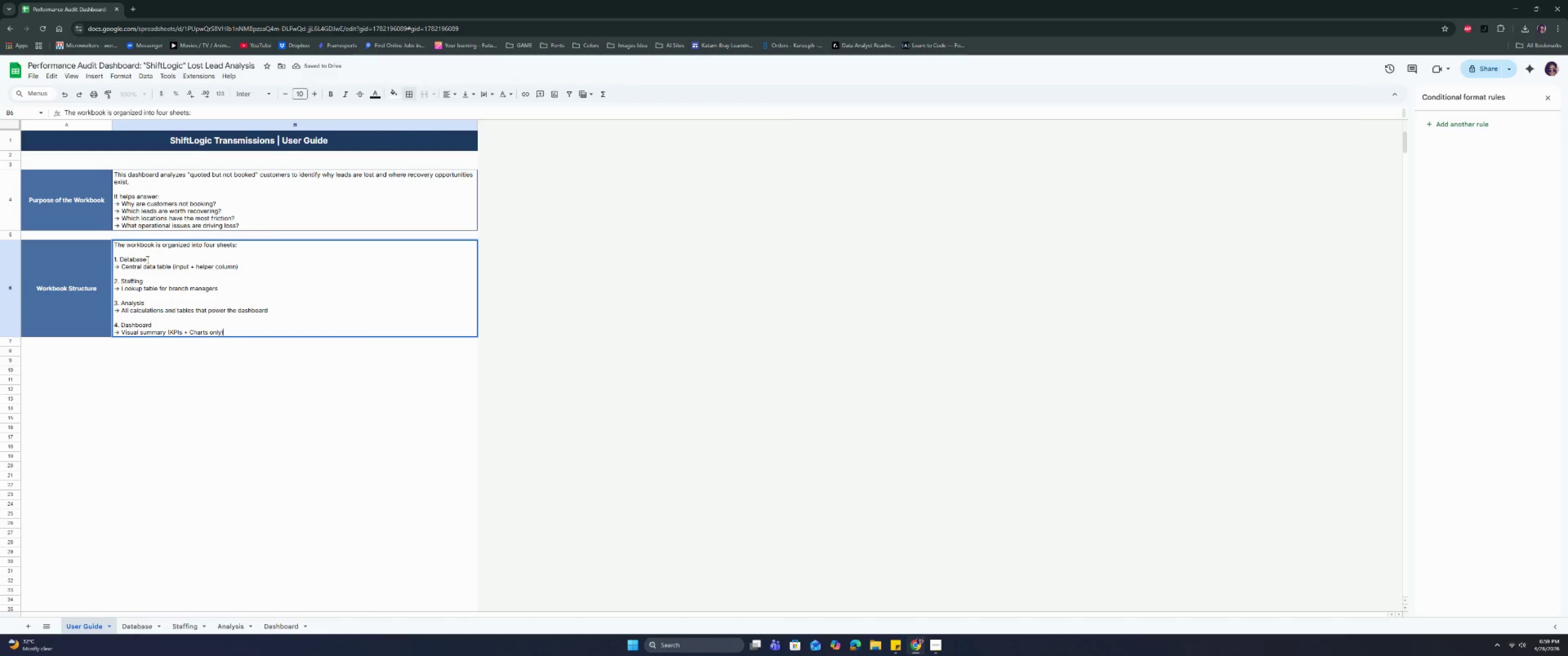 
left_click_drag(start_coordinate=[149, 260], to_coordinate=[102, 260])
 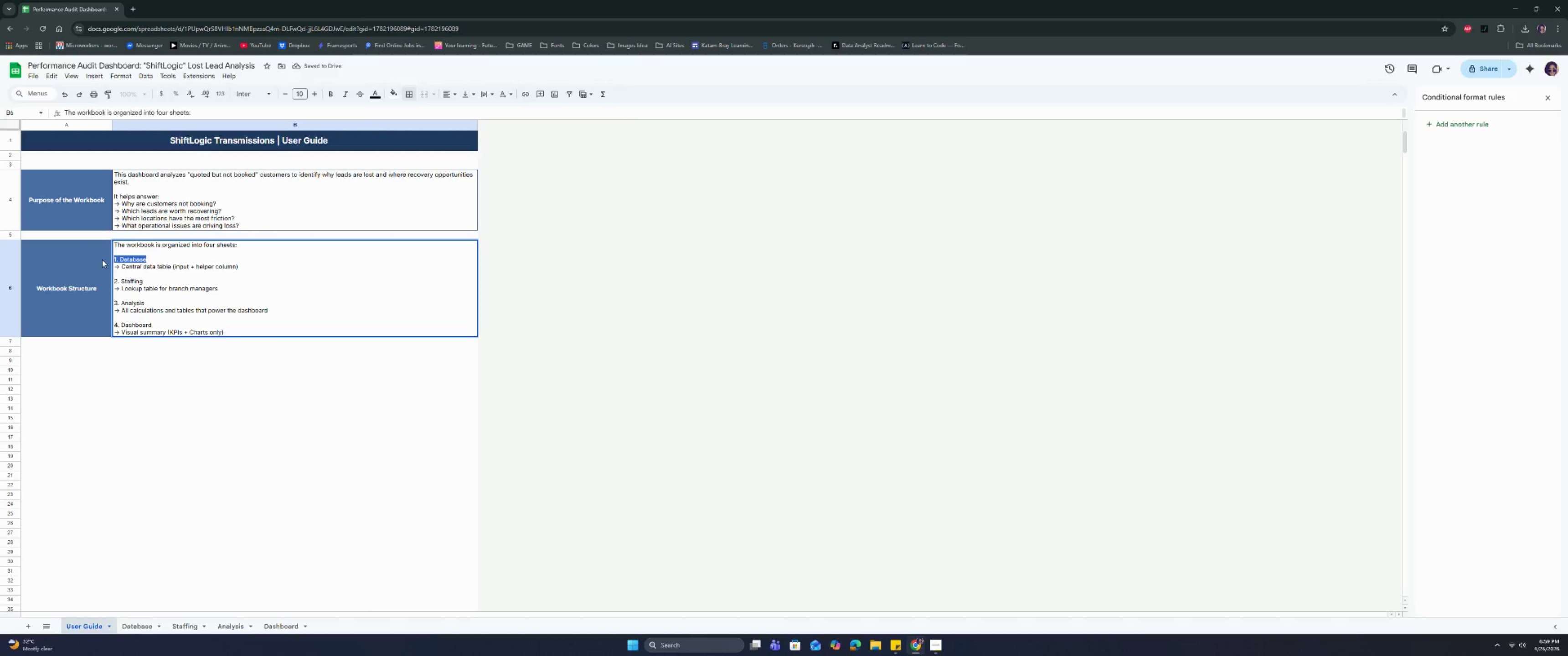 
key(Control+B)
 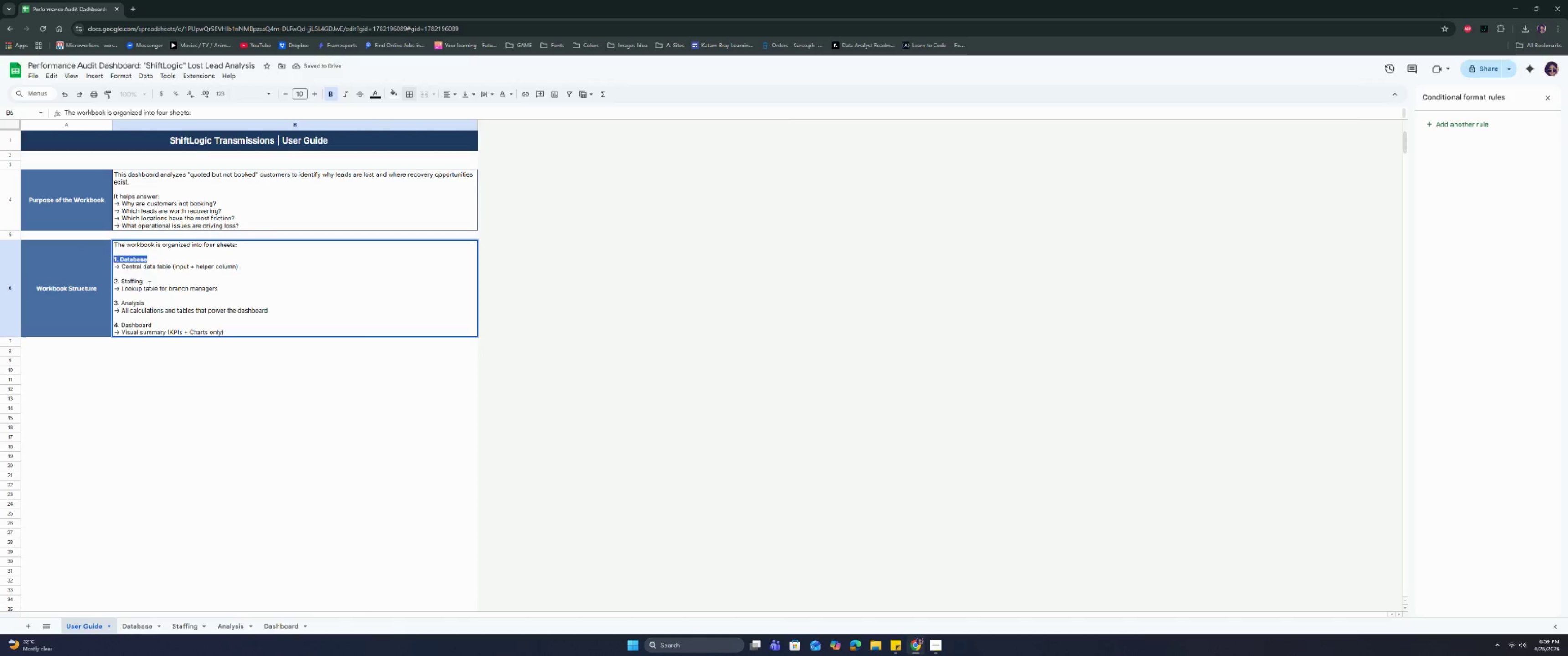 
left_click_drag(start_coordinate=[150, 284], to_coordinate=[107, 284])
 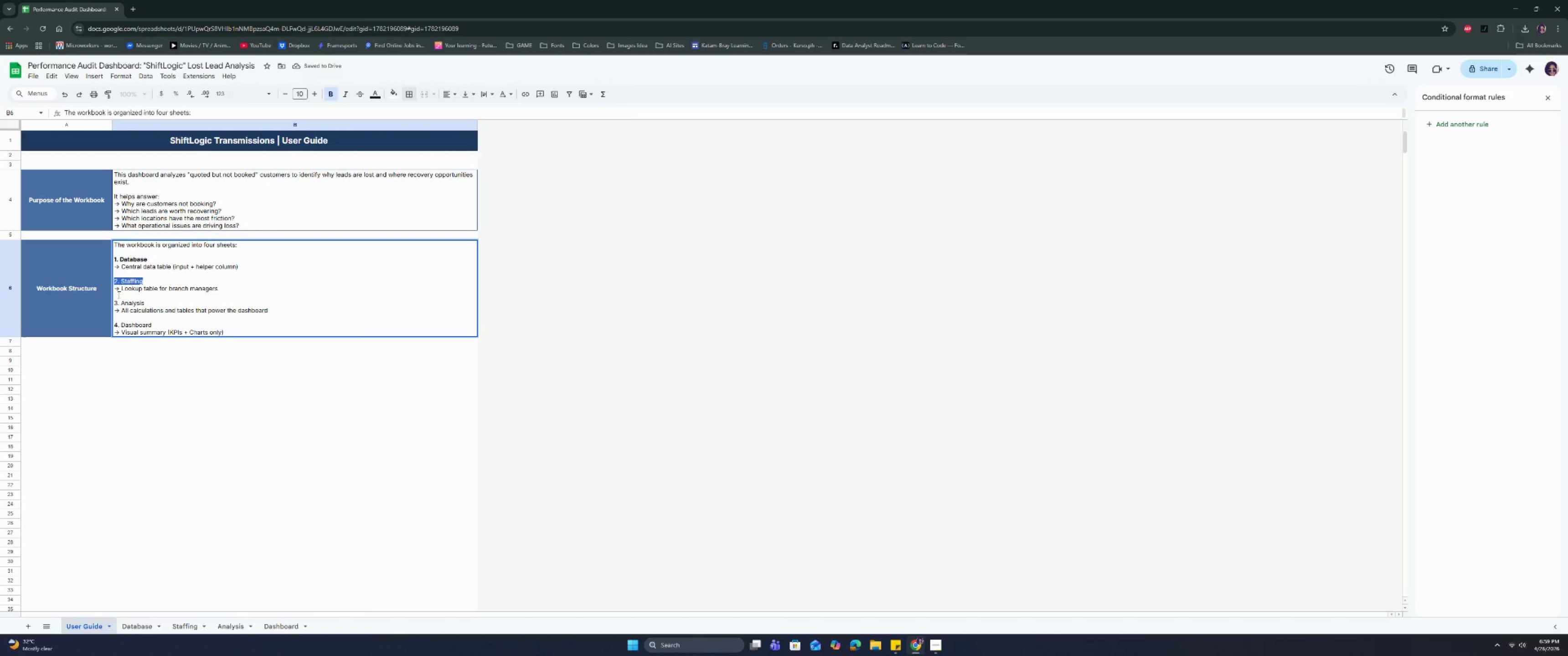 
key(Control+ControlLeft)
 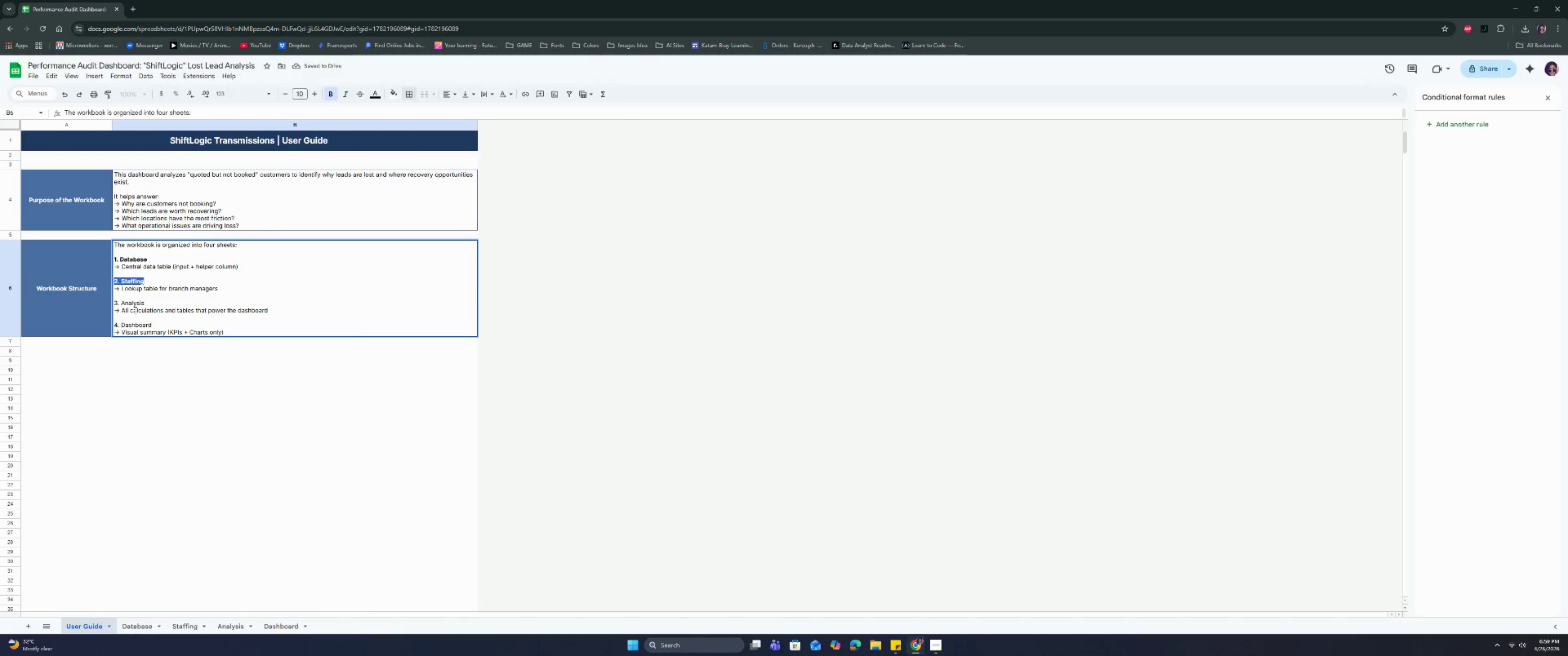 
key(Control+B)
 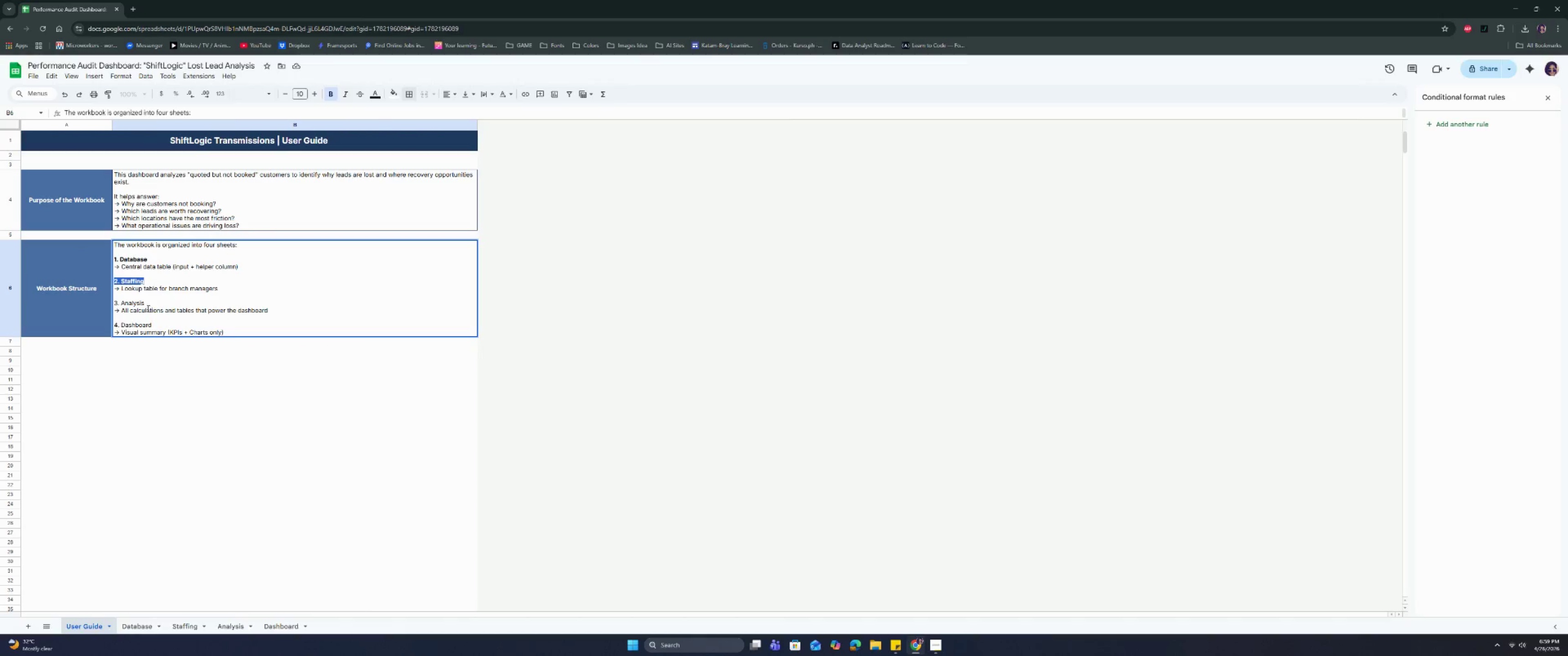 
left_click_drag(start_coordinate=[149, 305], to_coordinate=[114, 302])
 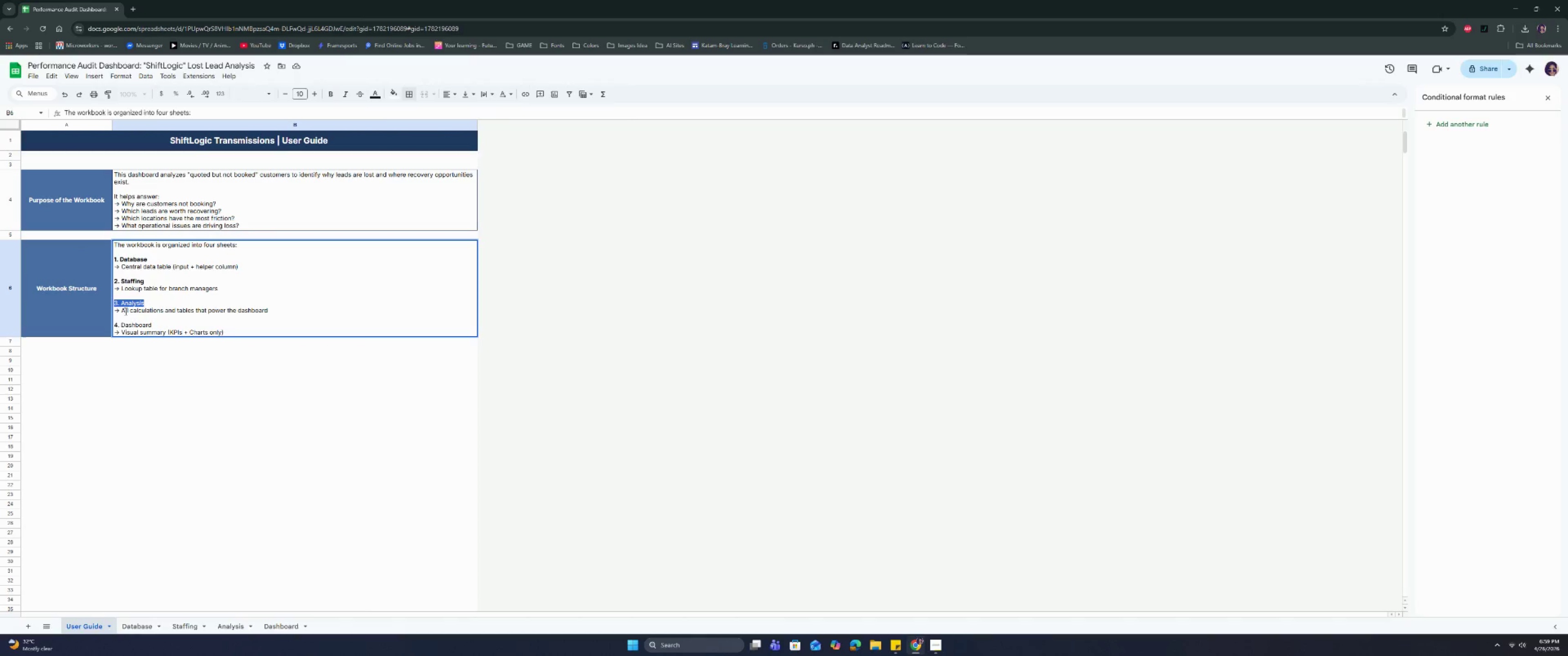 
key(Control+ControlLeft)
 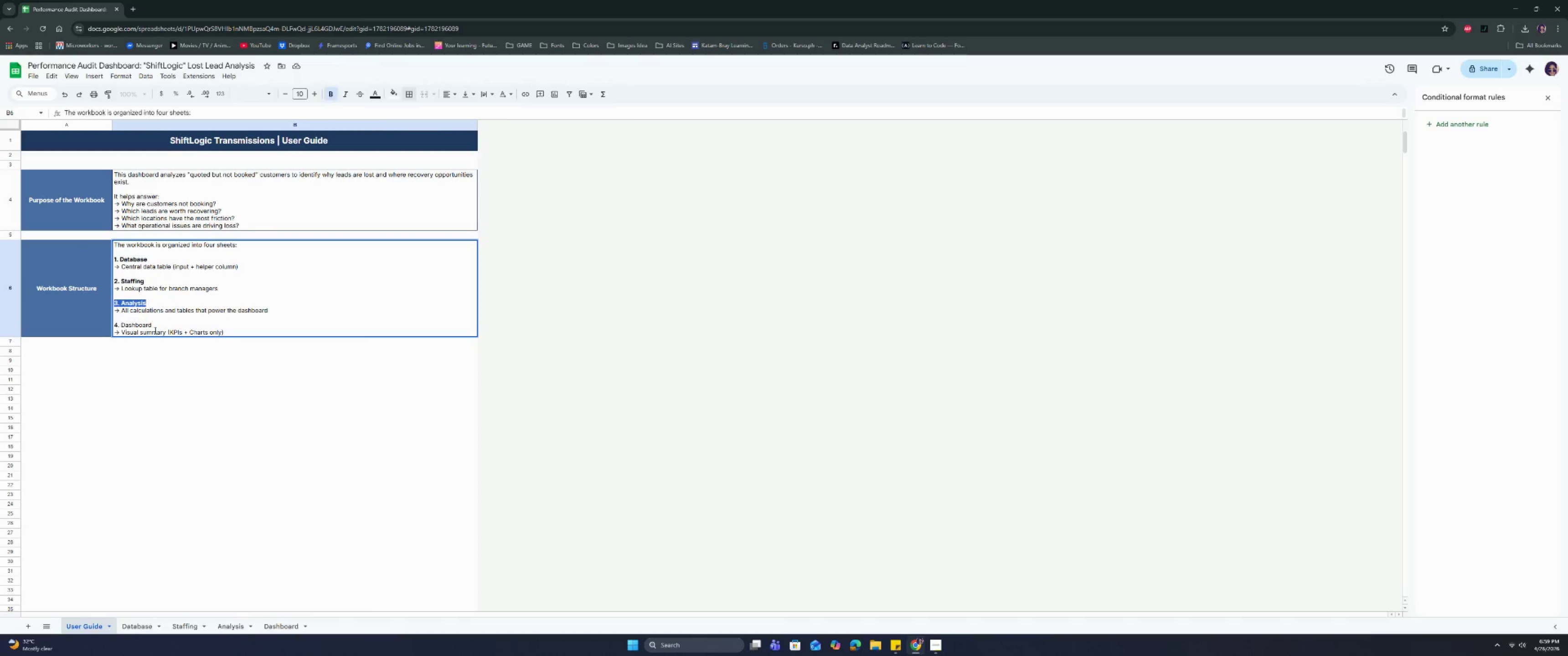 
key(Control+B)
 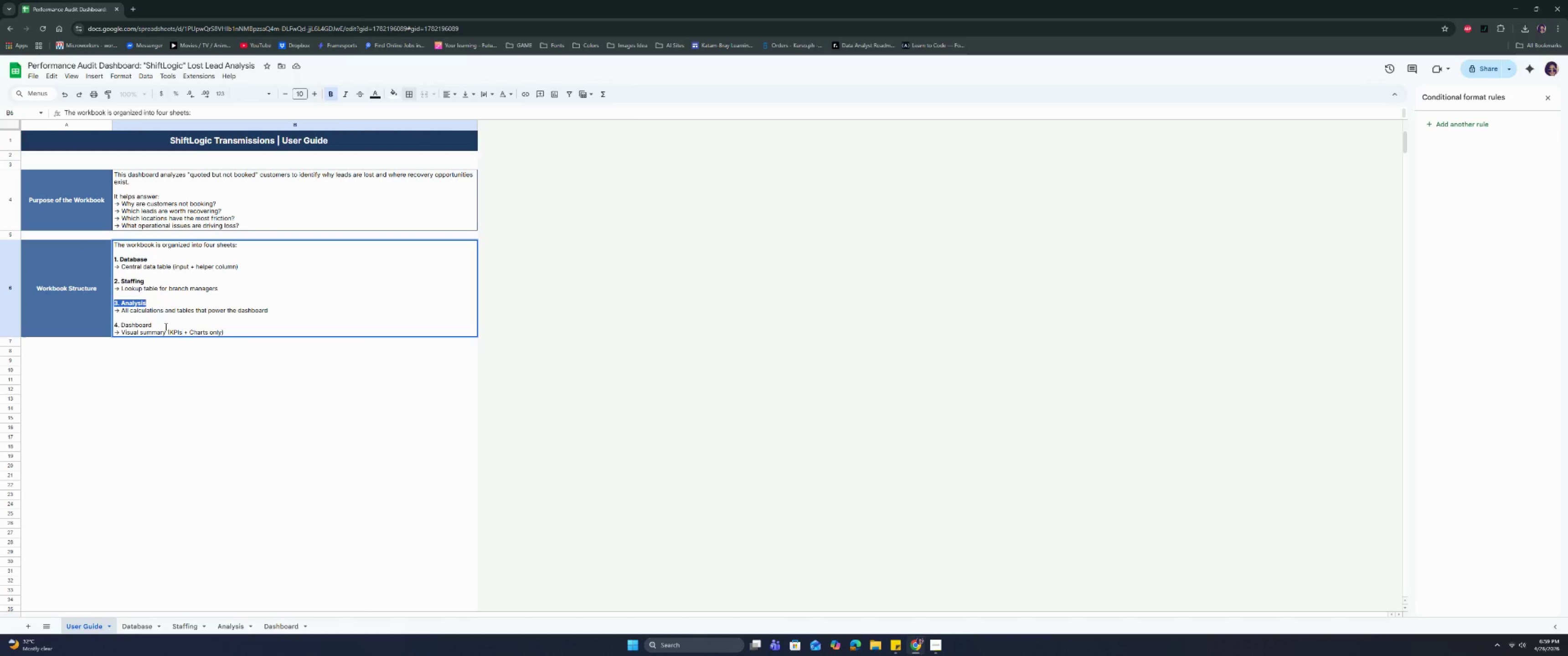 
left_click_drag(start_coordinate=[164, 325], to_coordinate=[115, 323])
 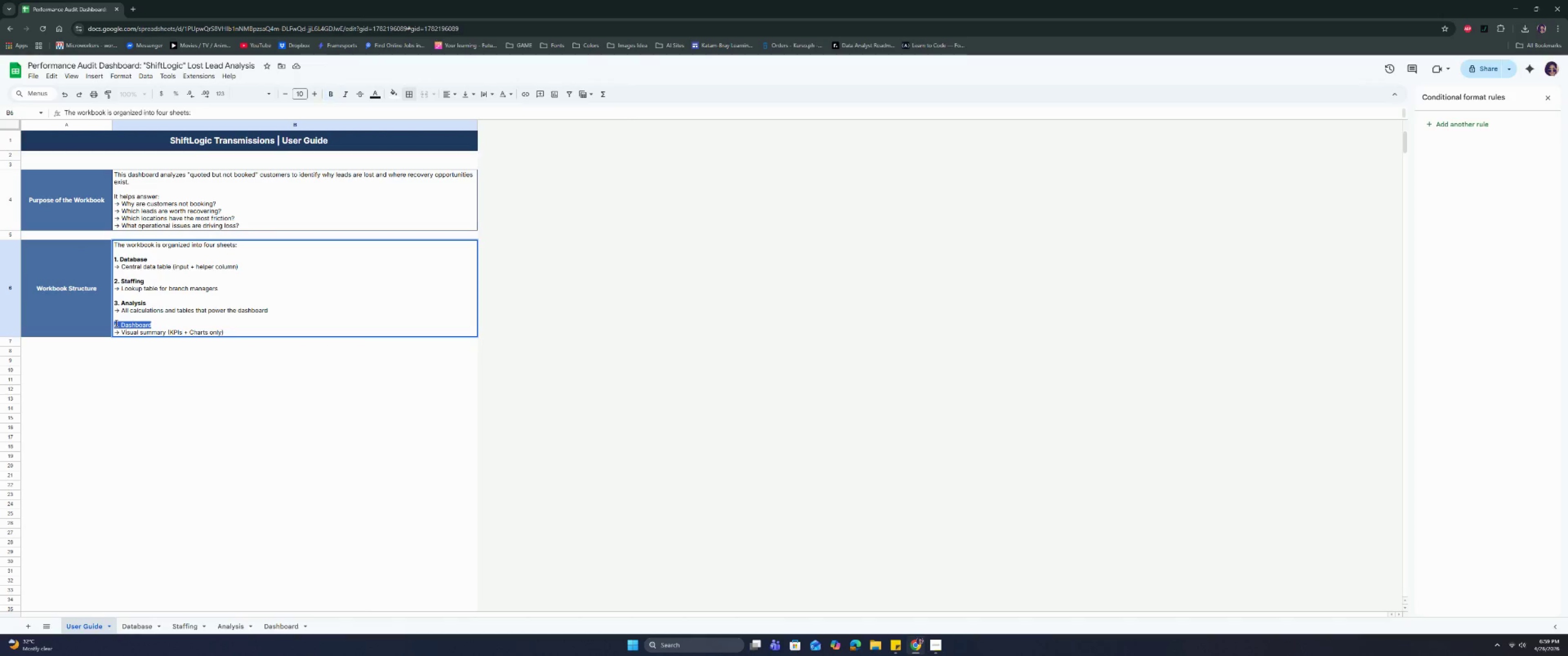 
key(Control+ControlLeft)
 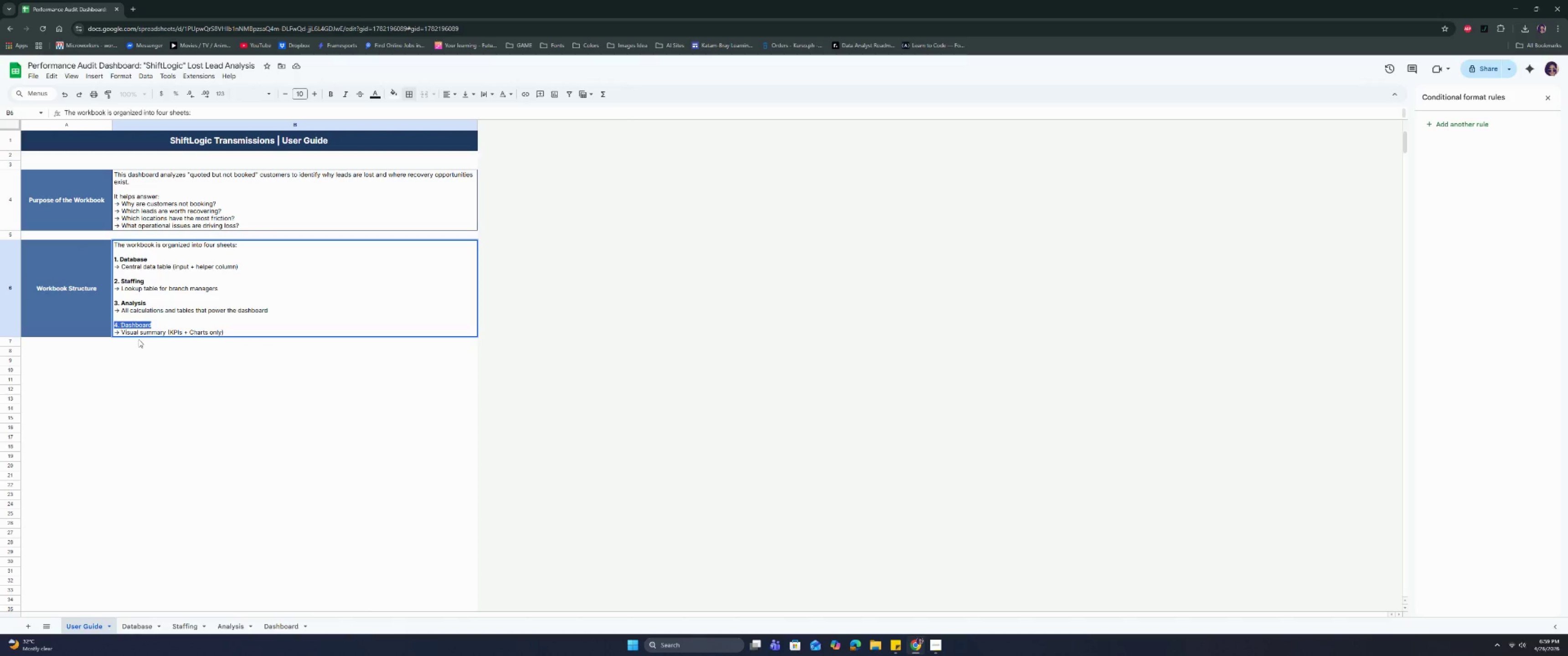 
key(Control+B)
 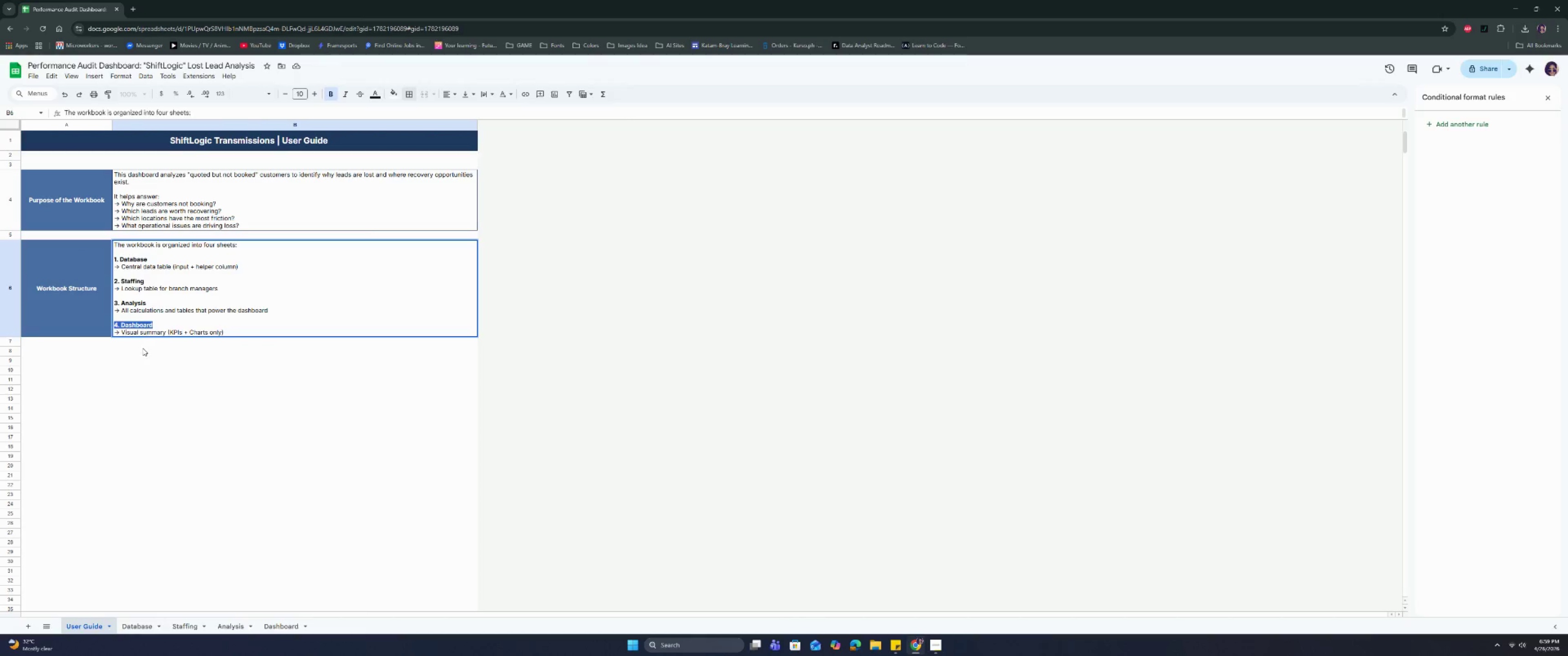 
left_click([143, 348])
 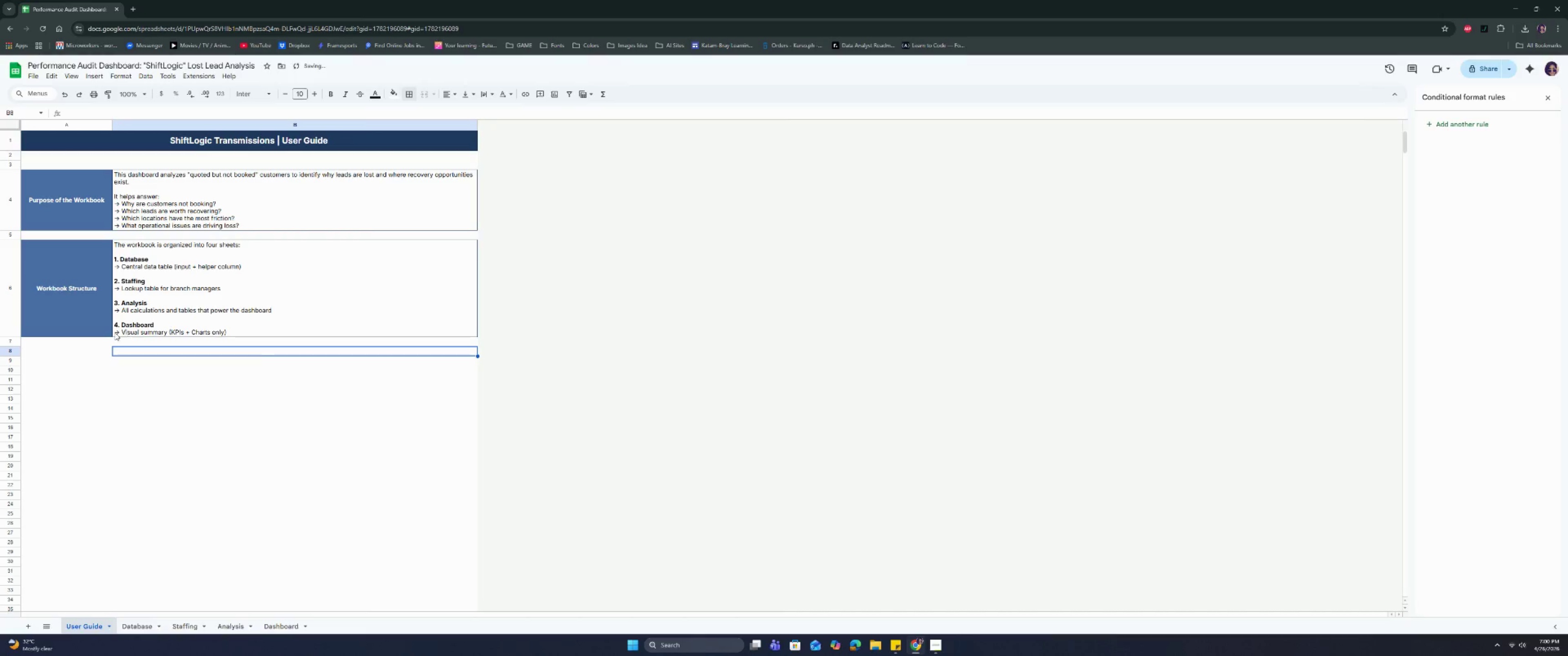 
left_click([74, 353])
 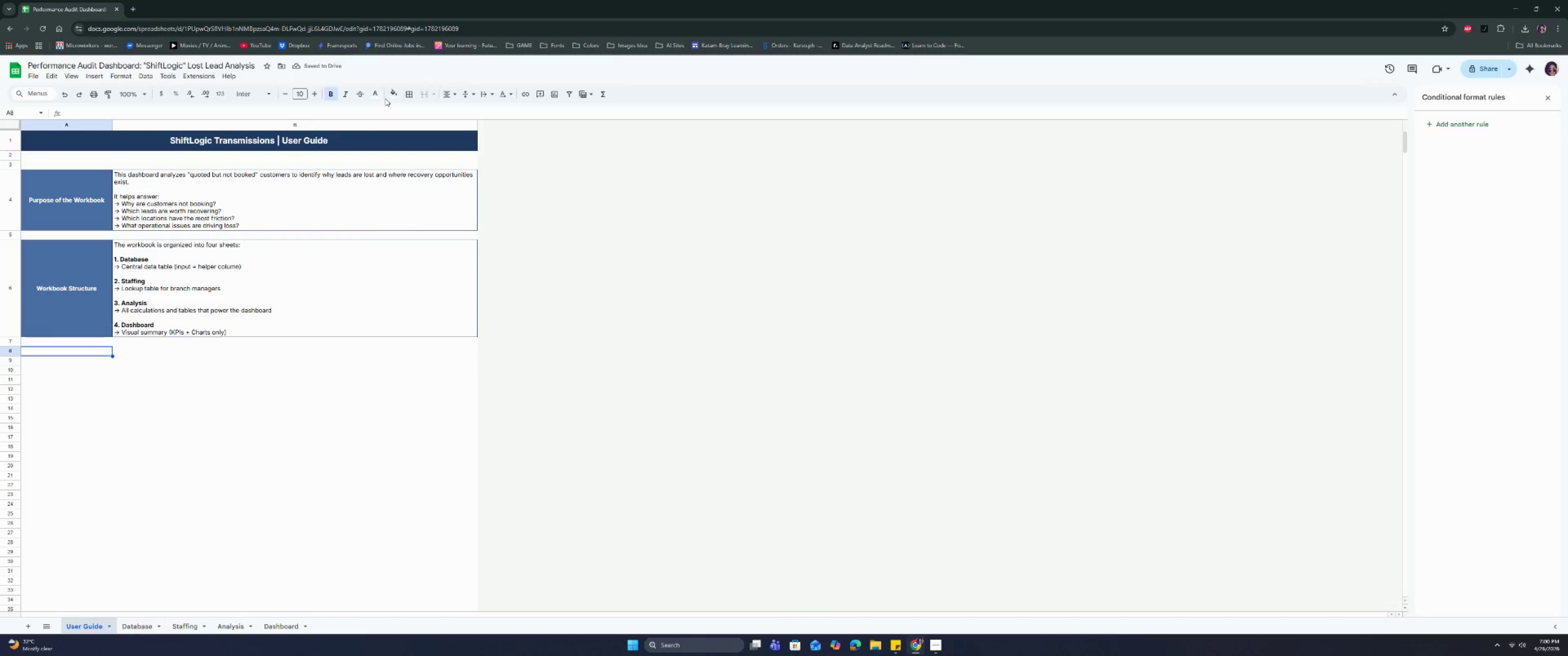 
left_click([389, 94])
 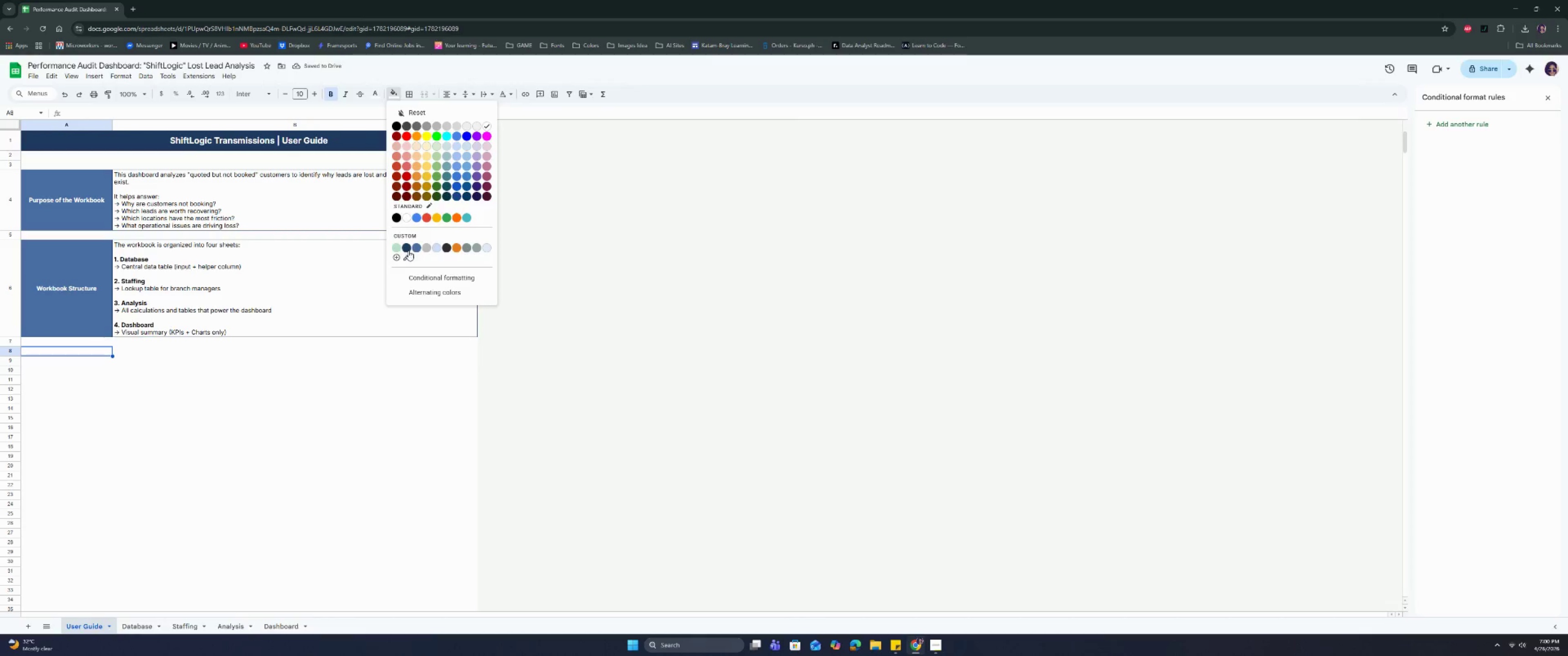 
left_click([414, 248])
 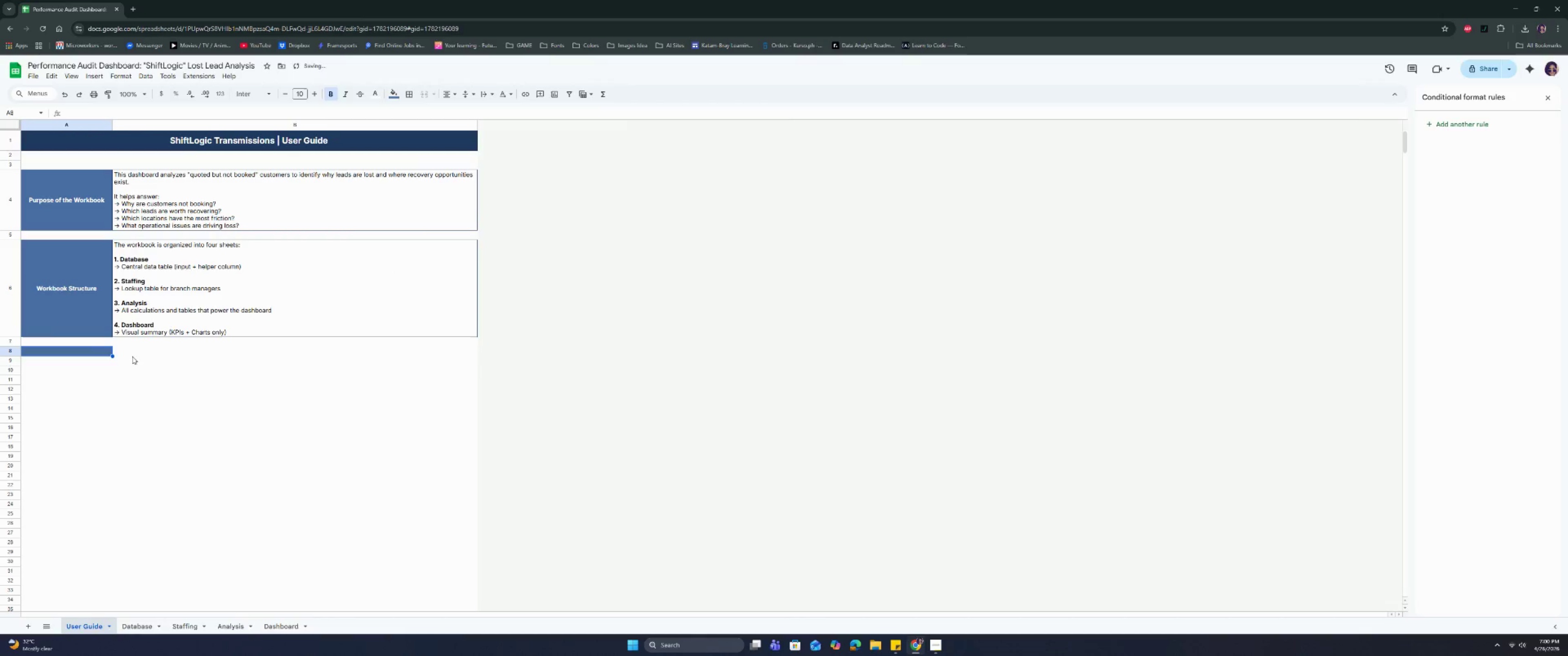 
left_click_drag(start_coordinate=[132, 356], to_coordinate=[97, 353])
 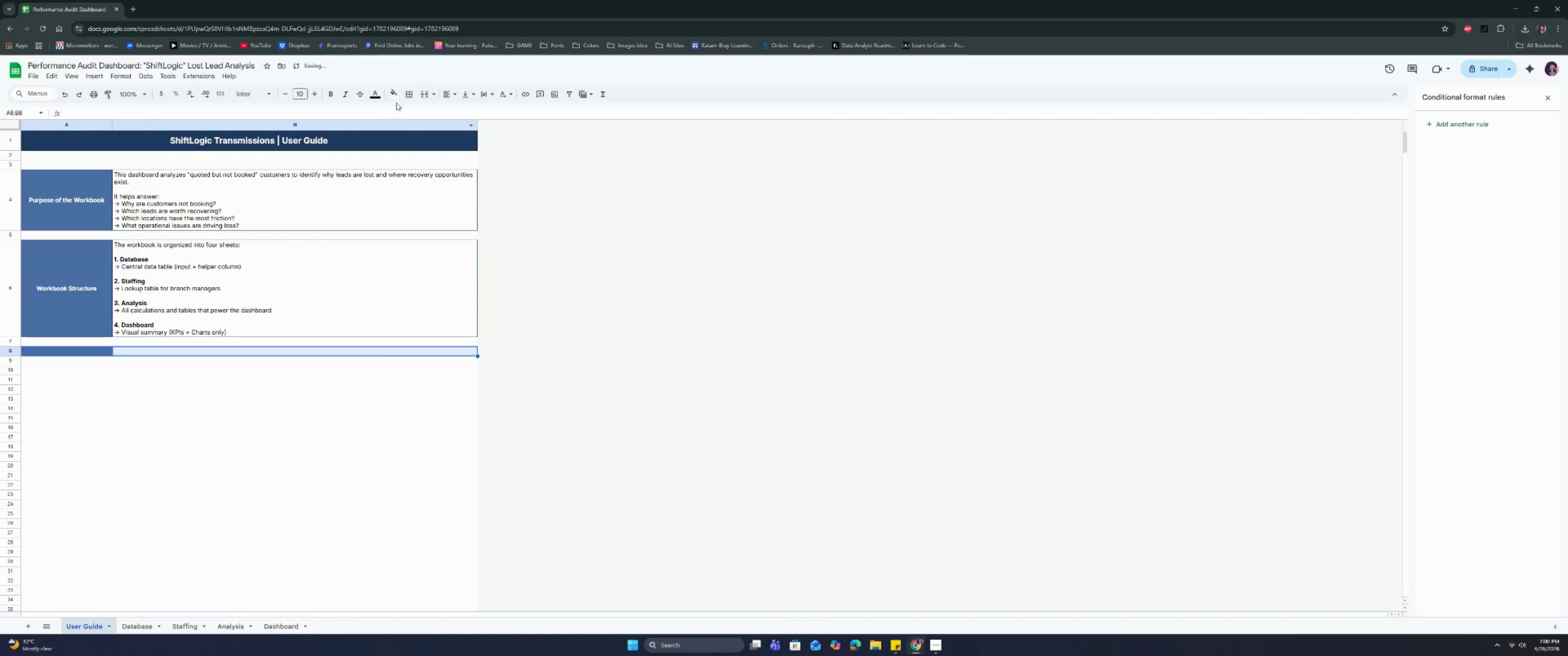 
left_click([410, 94])
 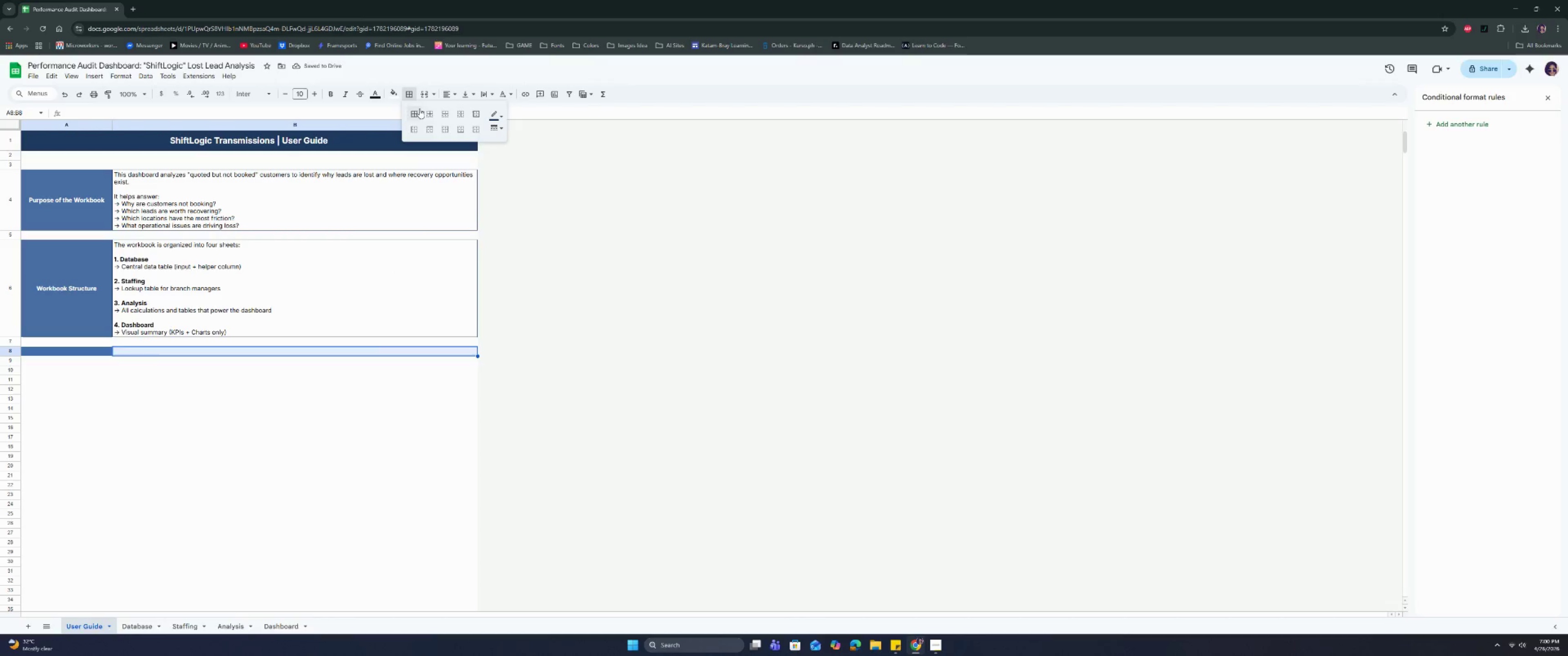 
left_click([408, 112])
 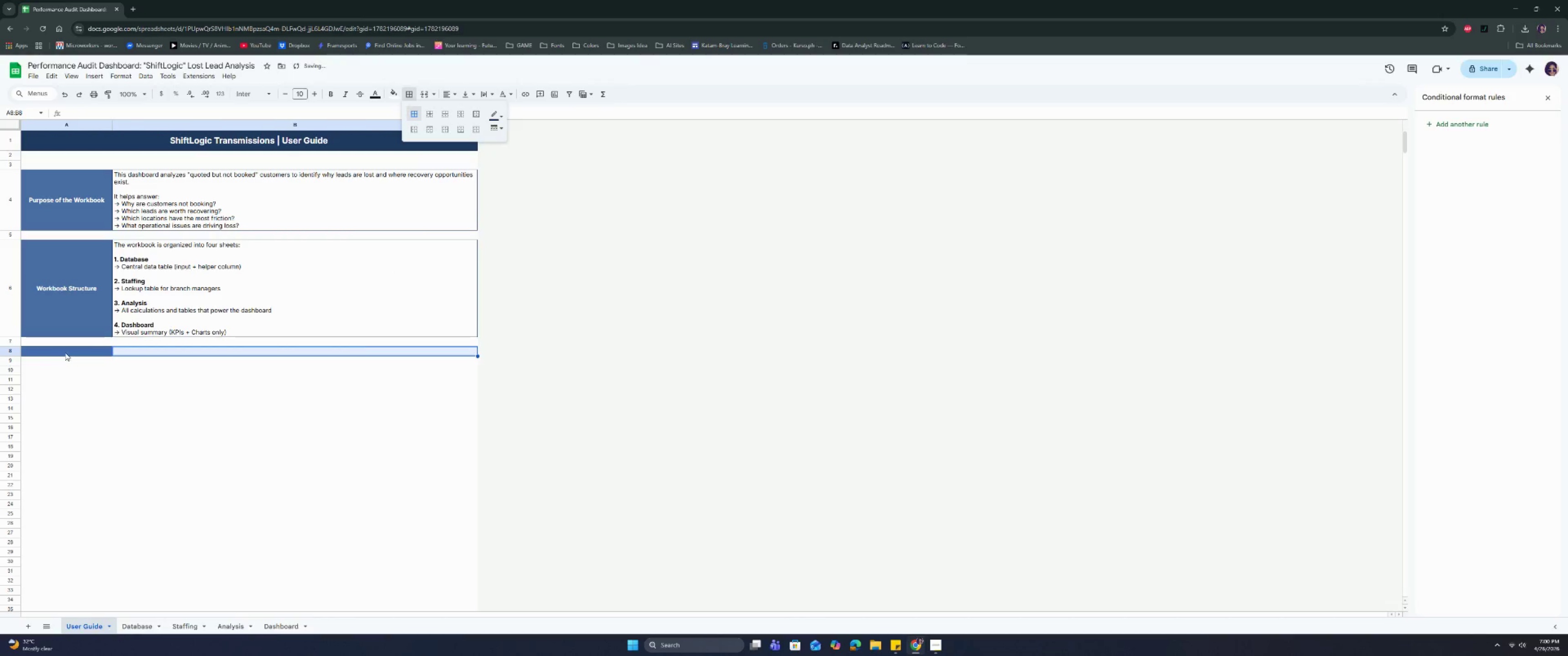 
double_click([65, 353])
 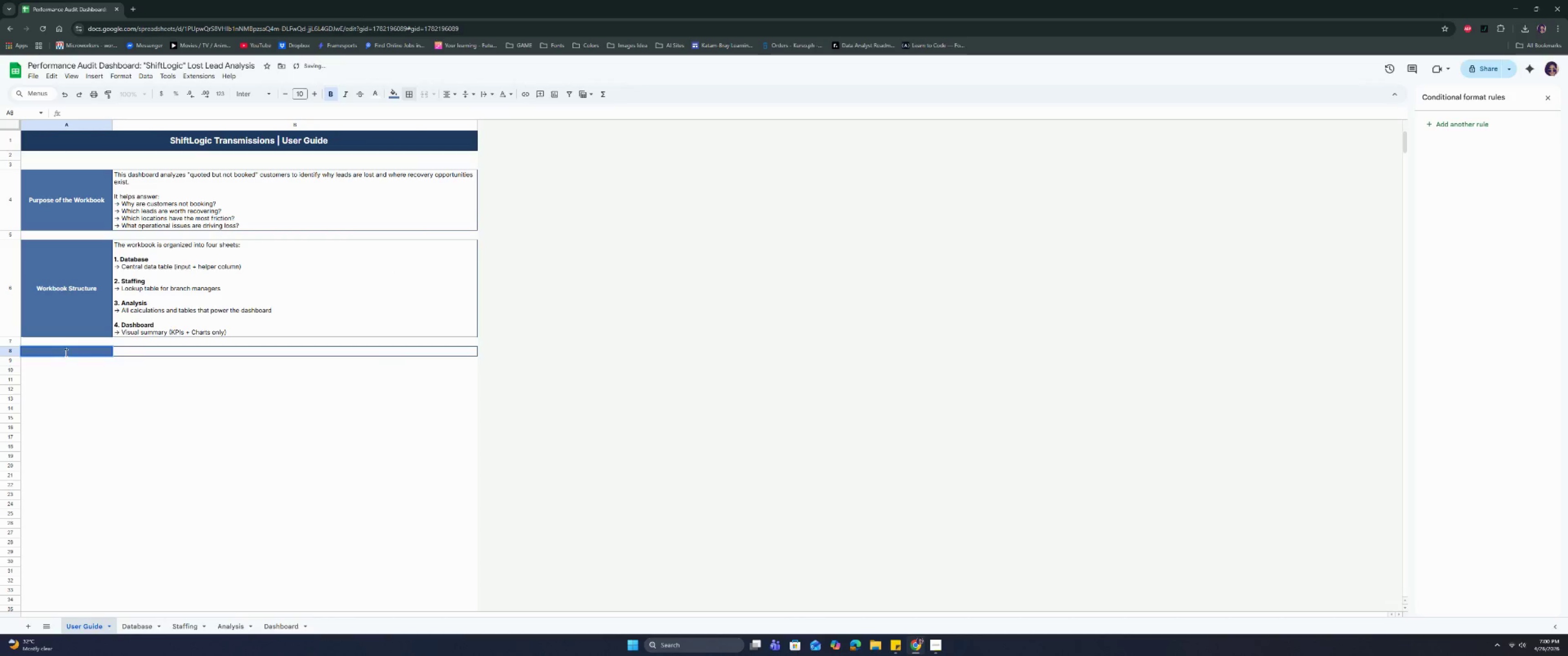 
type(An)
key(Backspace)
key(Backspace)
key(Backspace)
type(Data Entry (Data )
key(Backspace)
type(bas)
key(Backspace)
key(Backspace)
type(ase Sg)
key(Backspace)
type(heet))
key(Tab)
 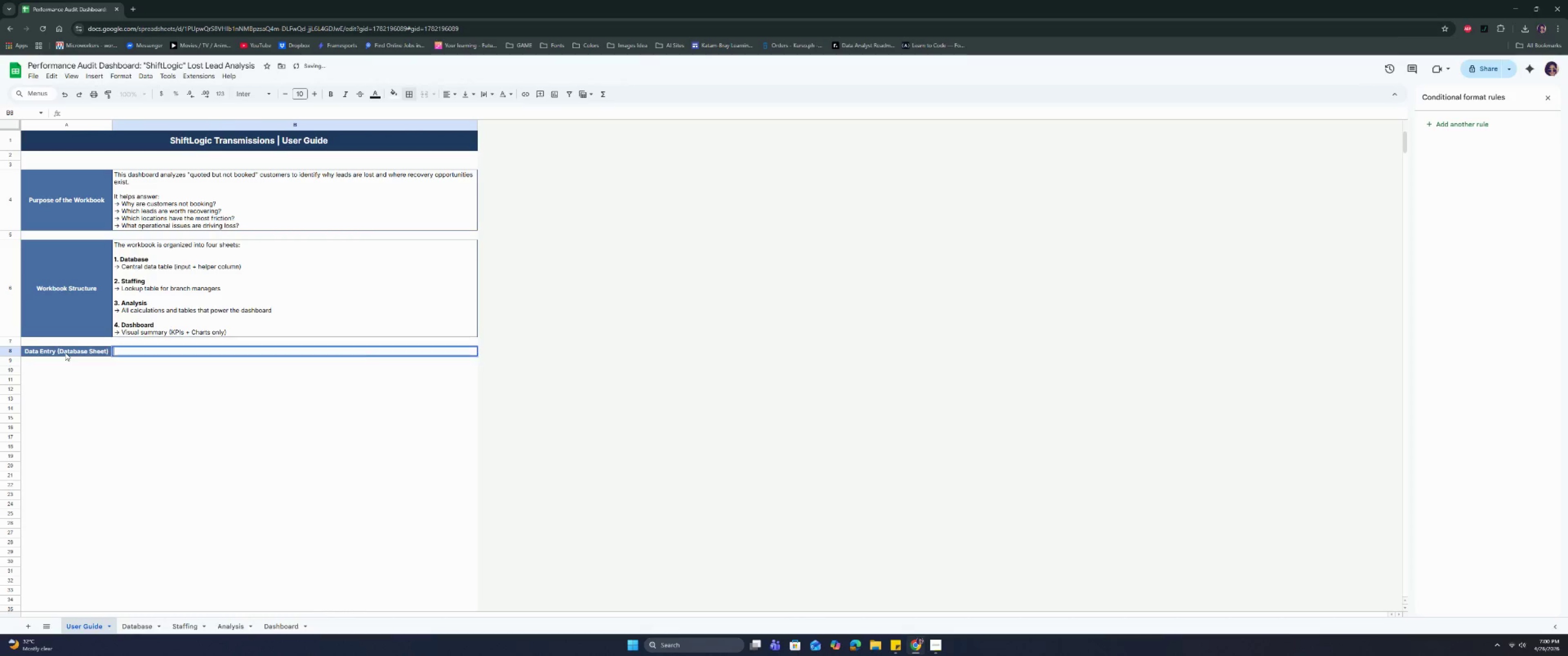 
 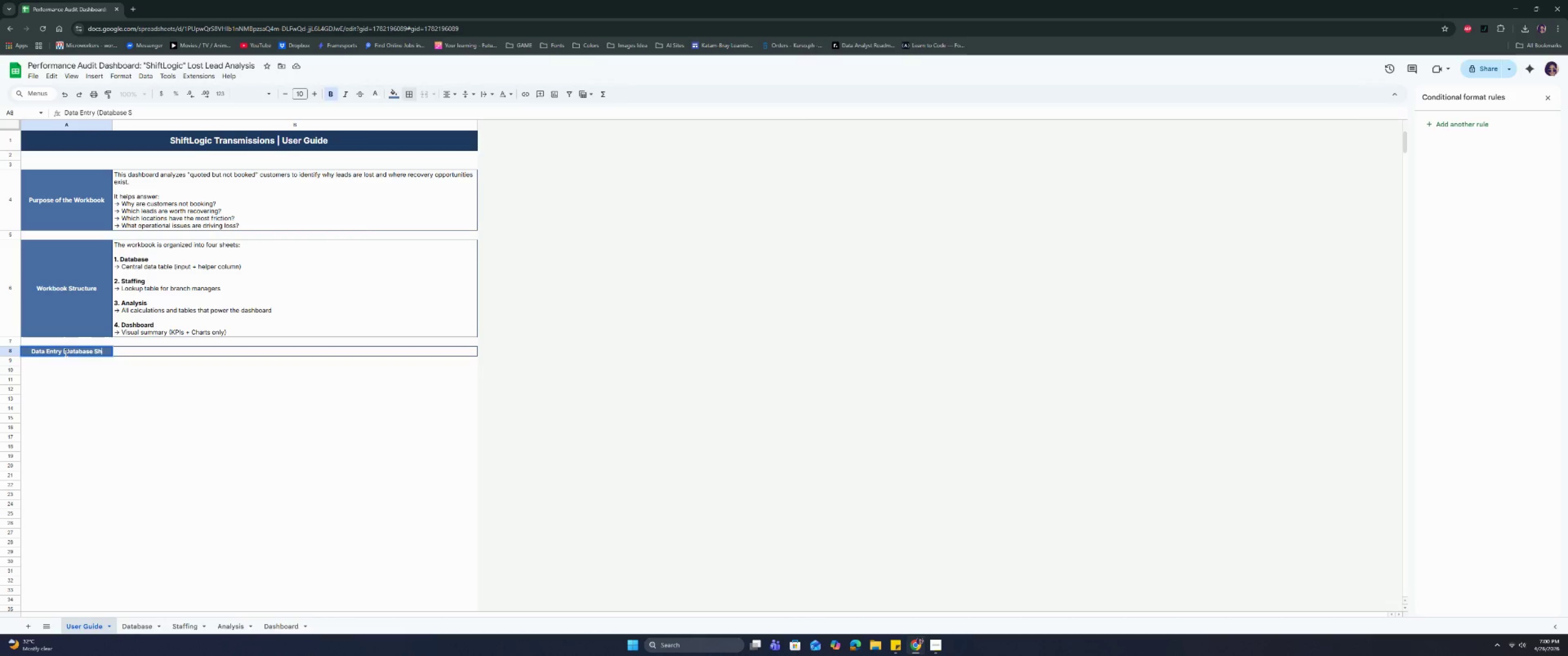 
key(Enter)
 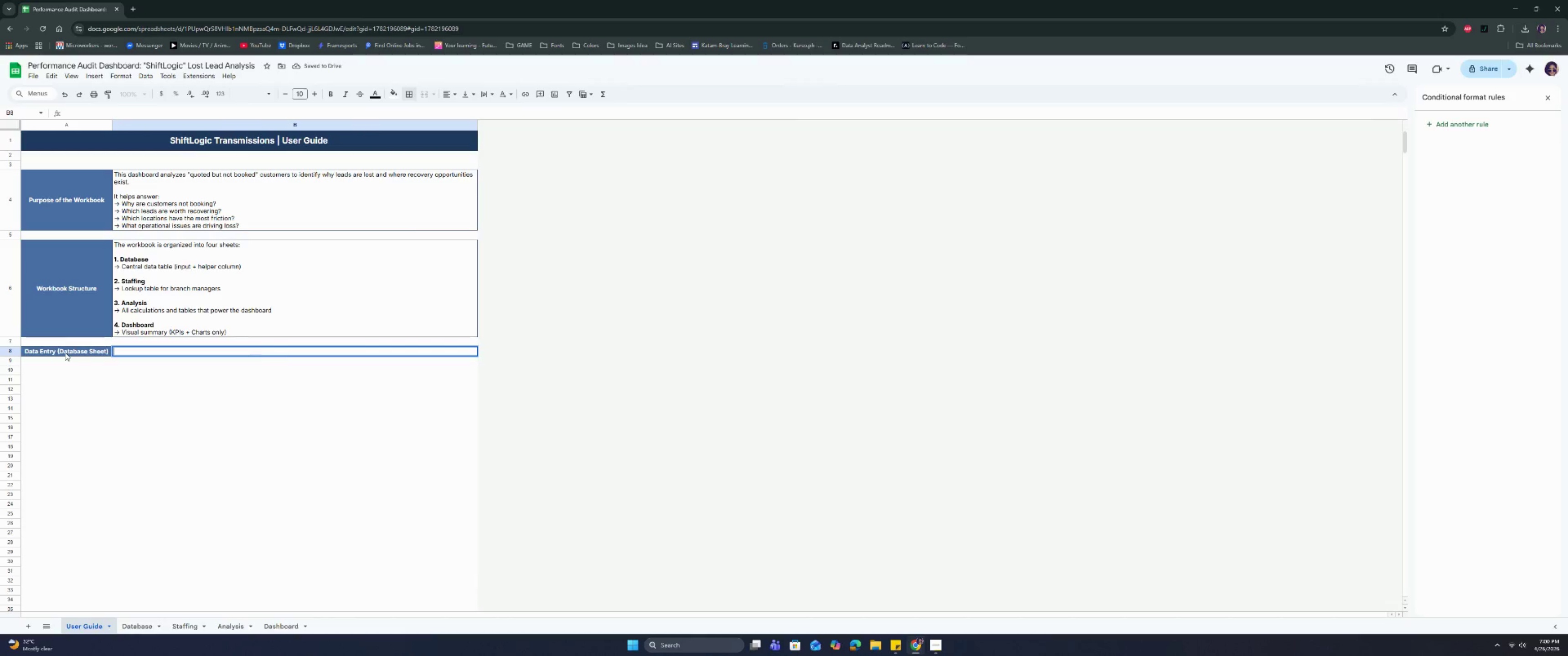 
type(Date)
 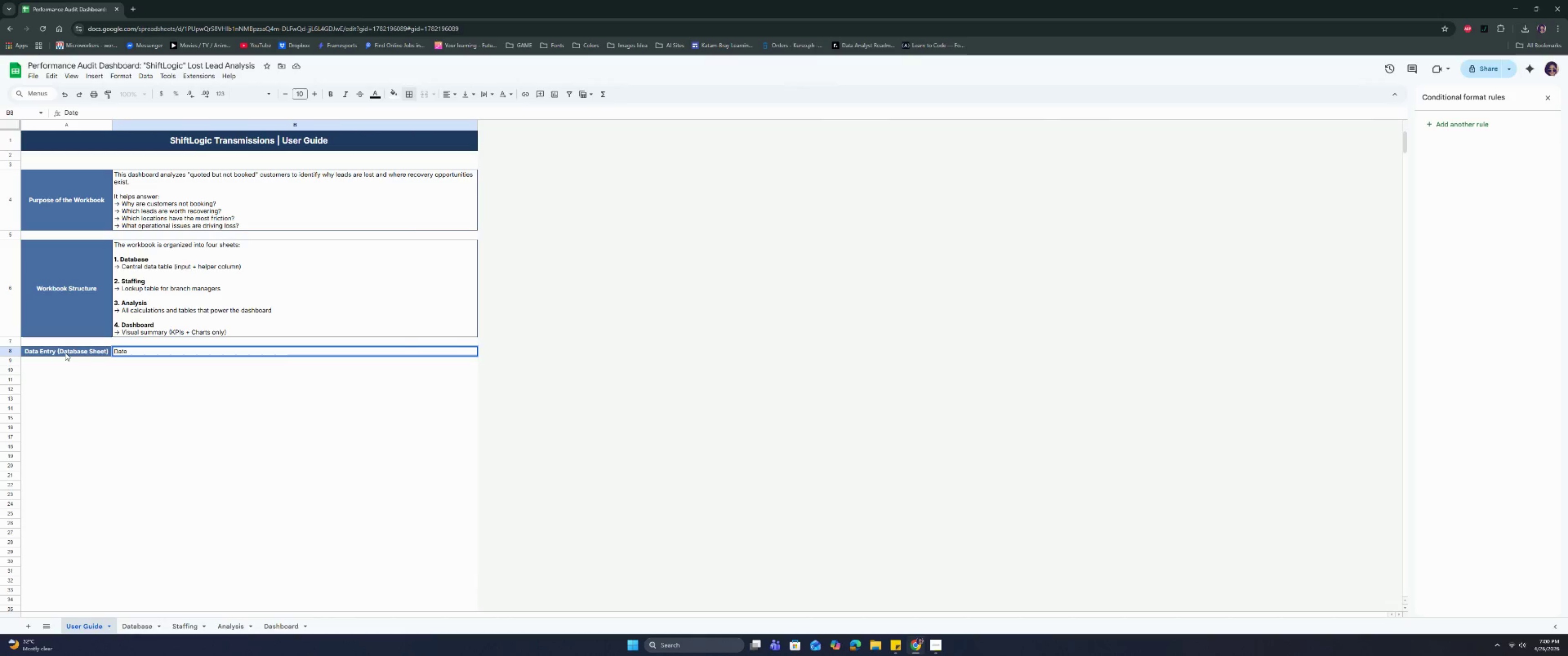 
key(Control+Enter)
 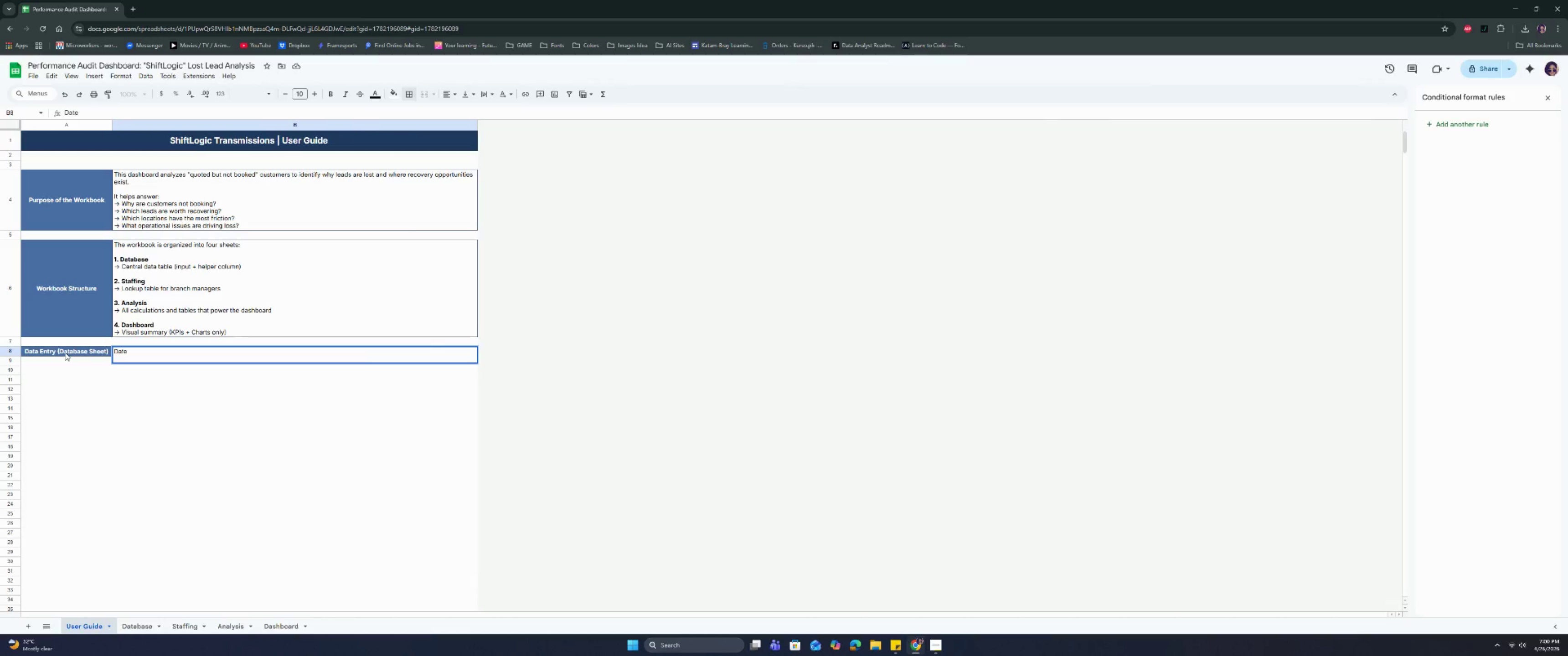 
type(-> Date of qui)
key(Backspace)
type(ote)
 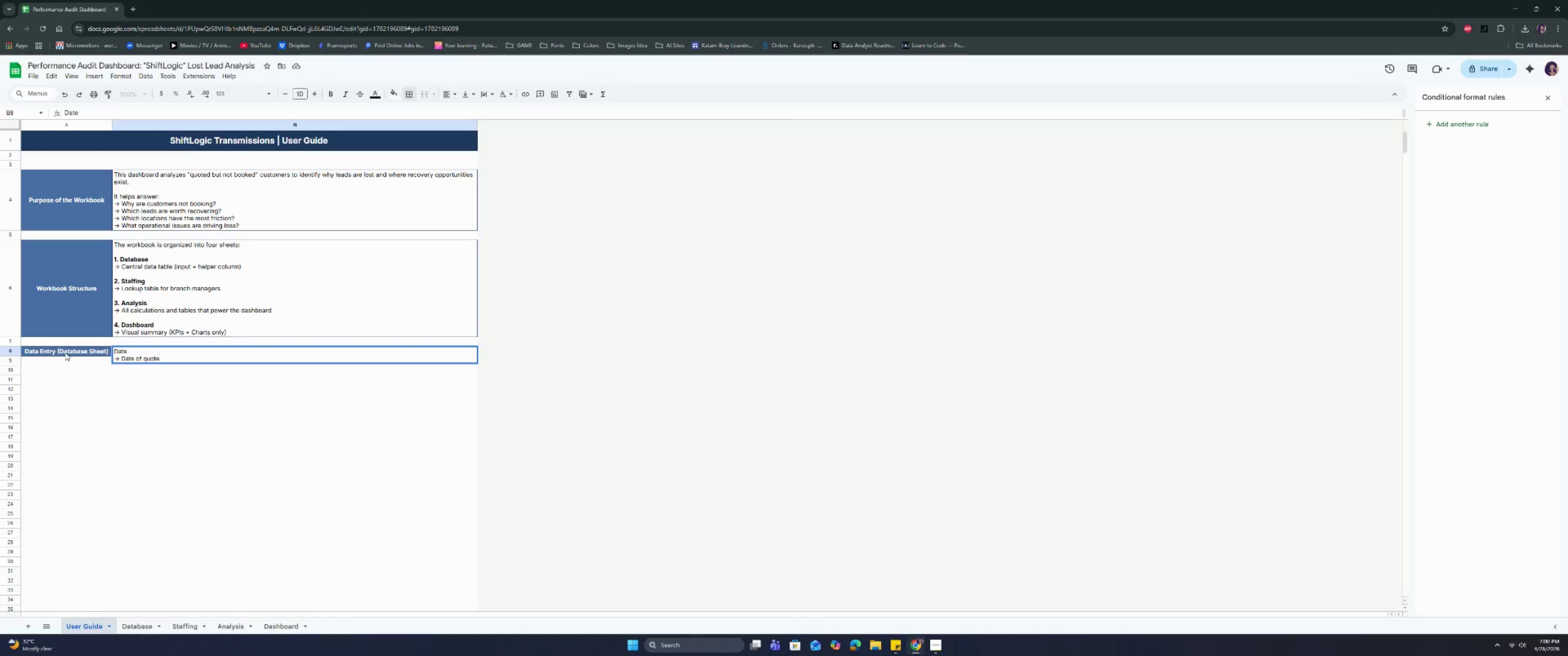 
key(Control+Enter)
 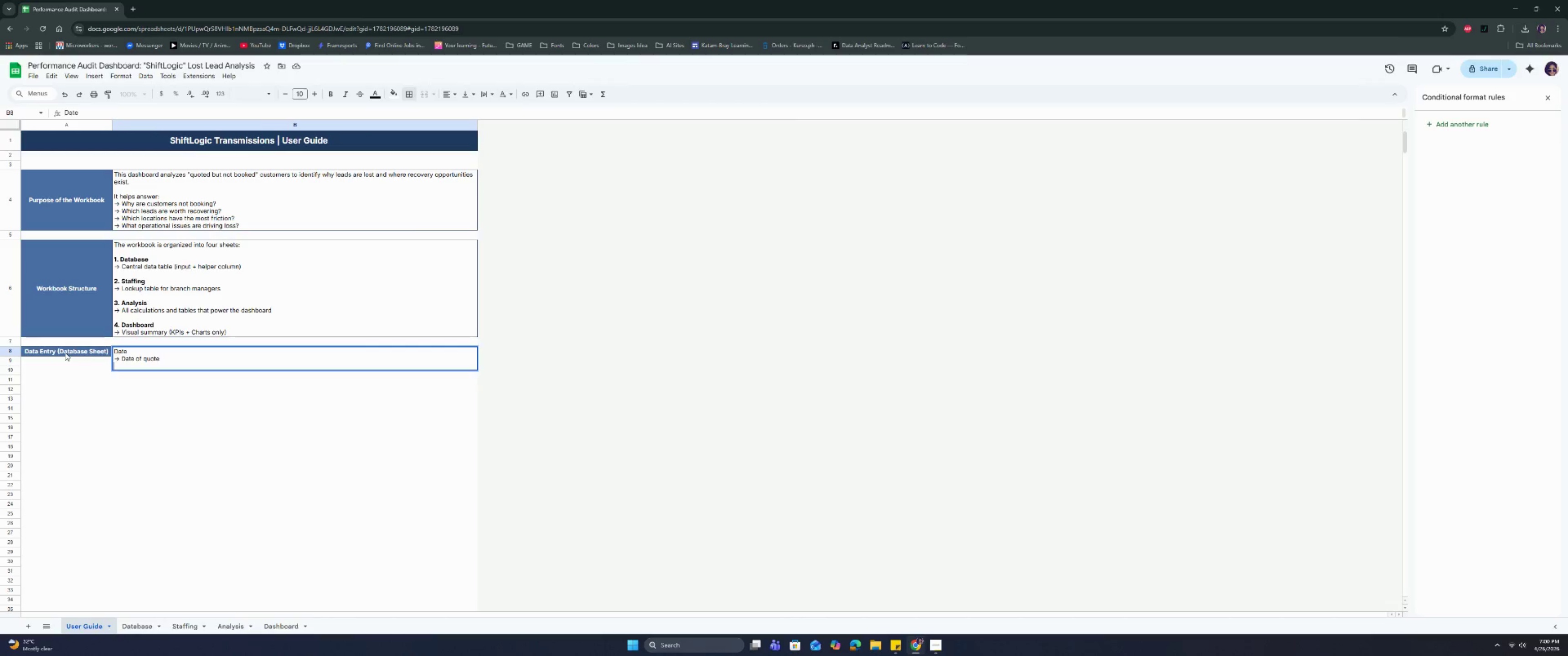 
key(Control+Enter)
 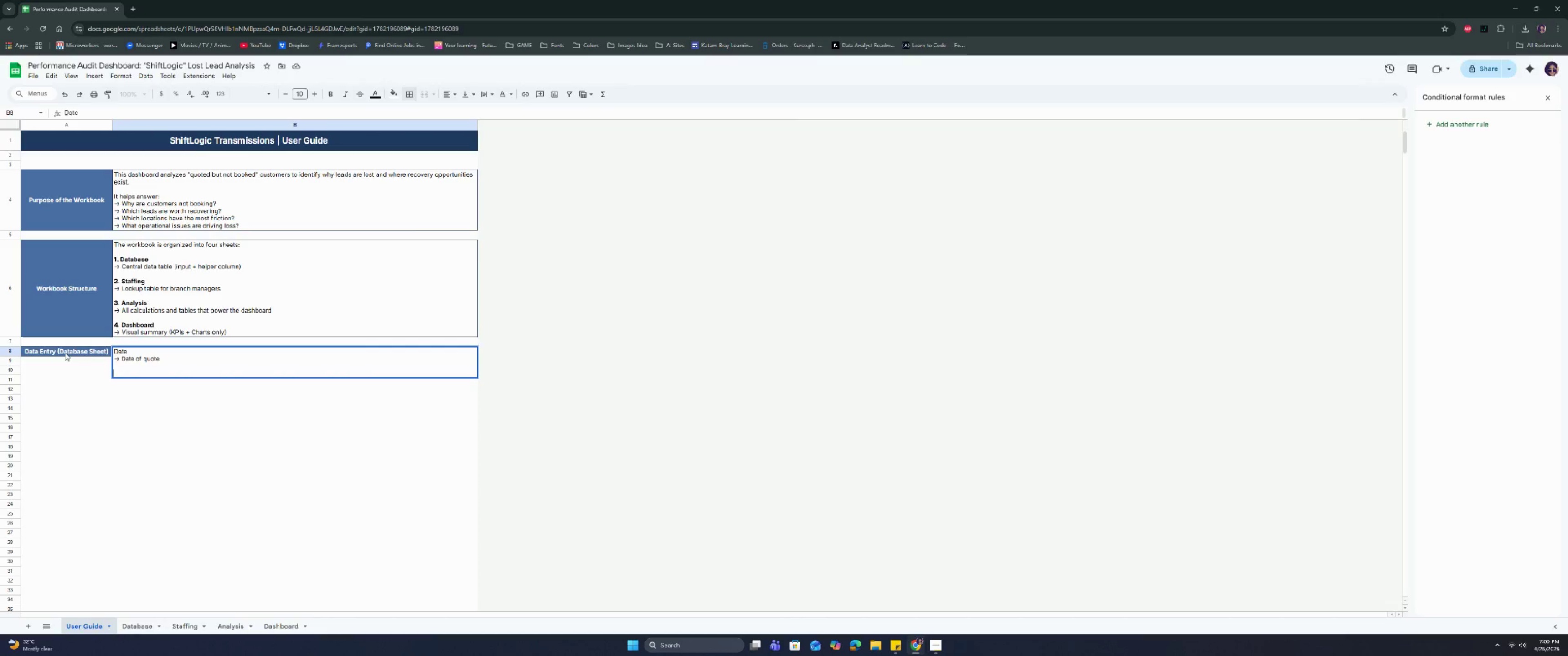 
type(nra)
key(Backspace)
key(Backspace)
key(Backspace)
type(Branch Location )
key(Backspace)
 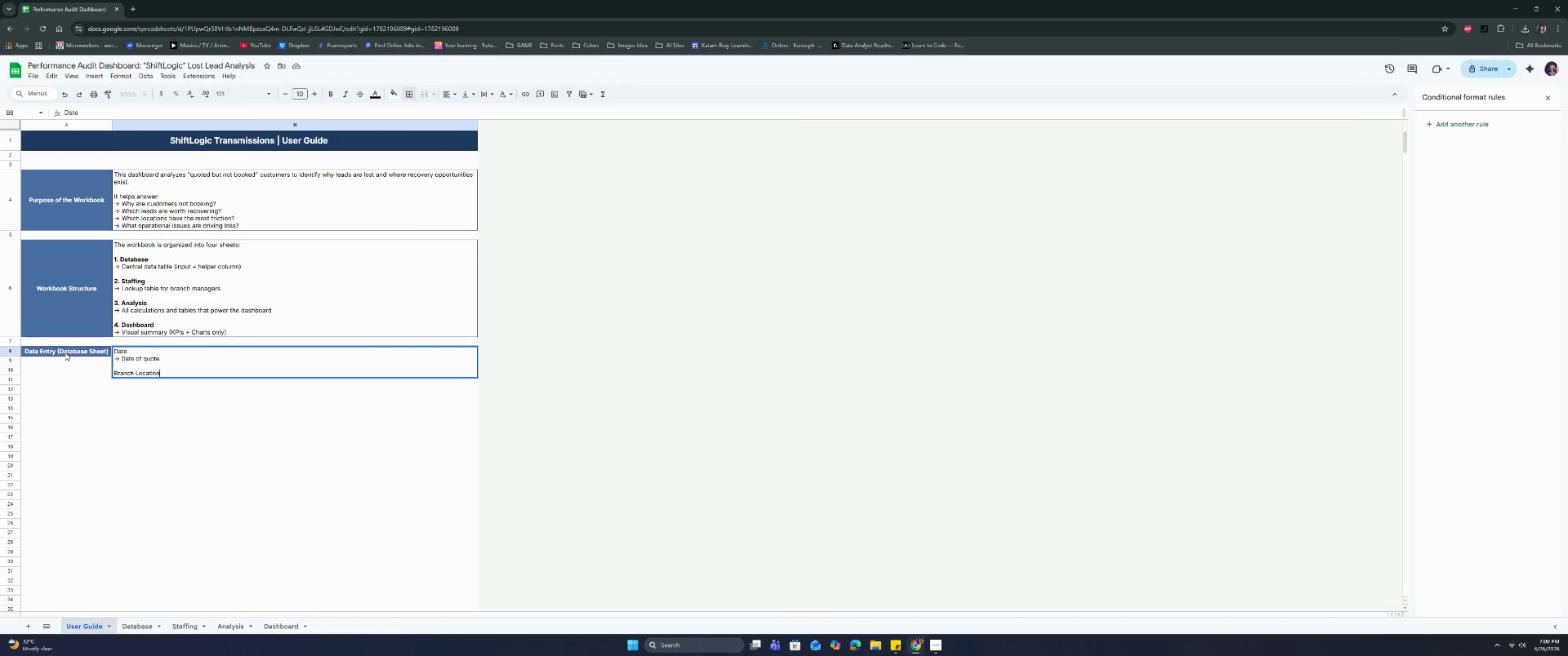 
key(Control+Enter)
 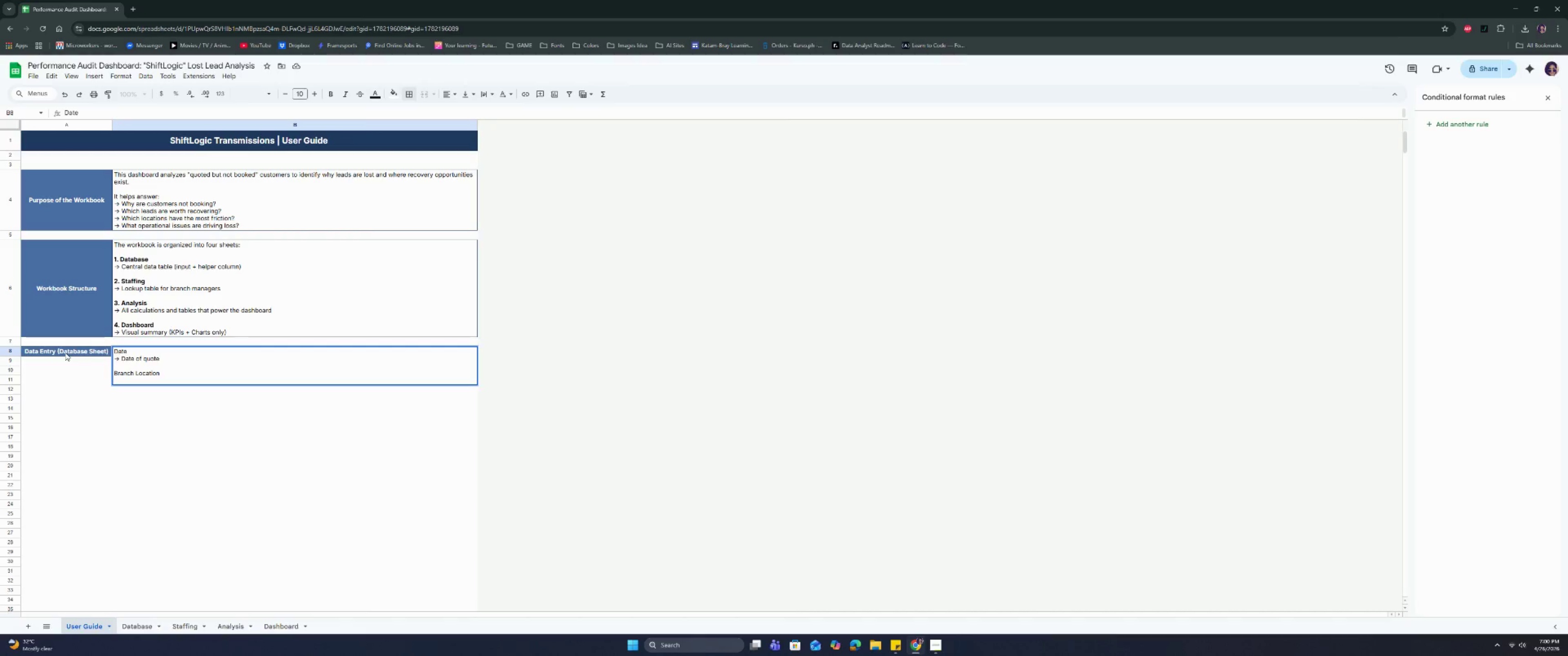 
type(-> North / WE)
key(Backspace)
key(Backspace)
type(East / South/ )
key(Backspace)
key(Backspace)
type( / West (dr)
key(Backspace)
key(Backspace)
 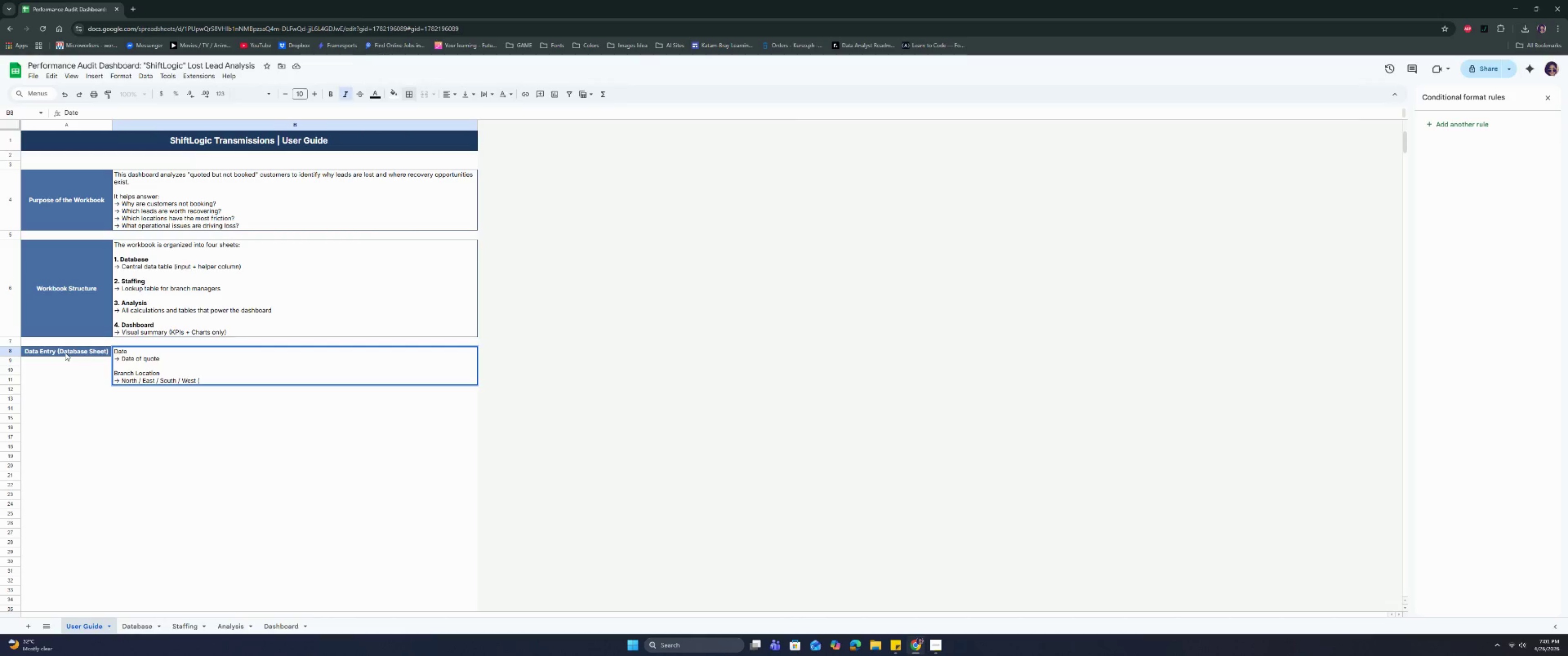 
key(Control+I)
 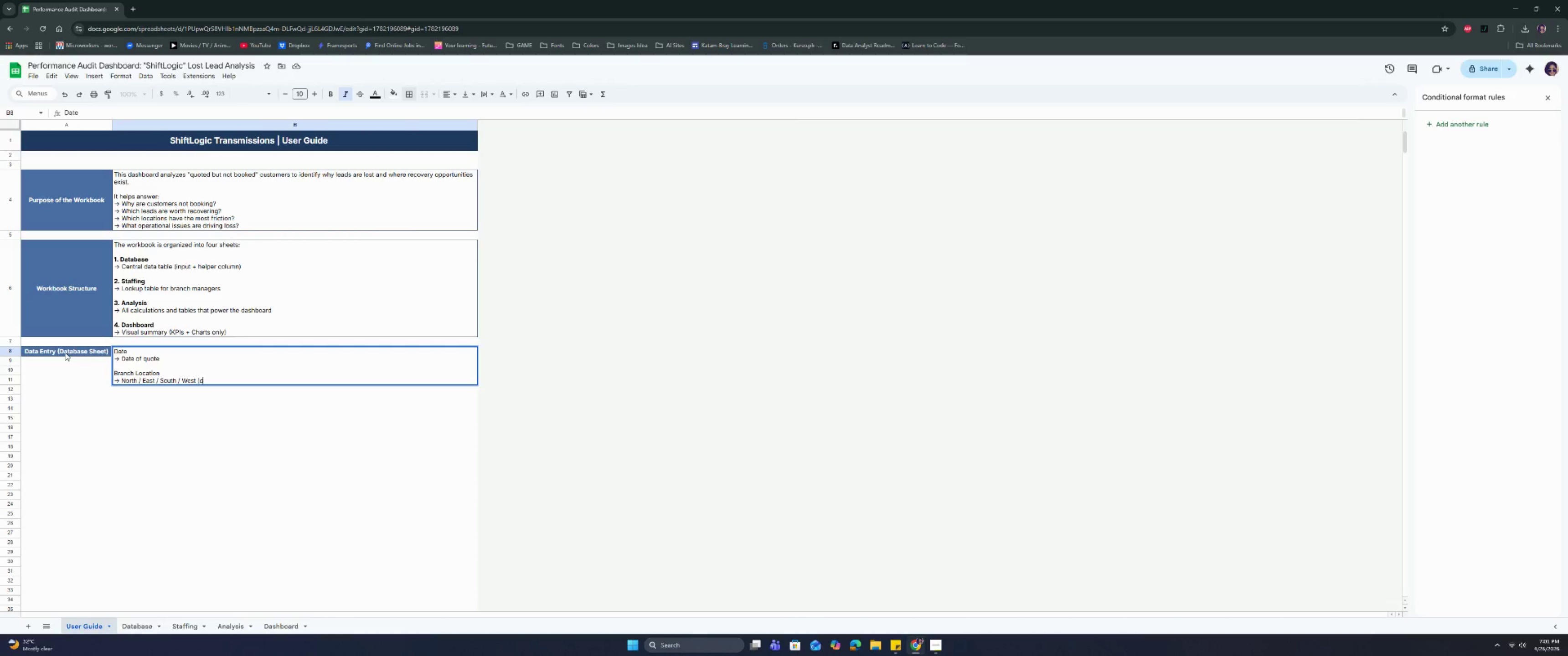 
type(dri)
key(Backspace)
type(opdown))
 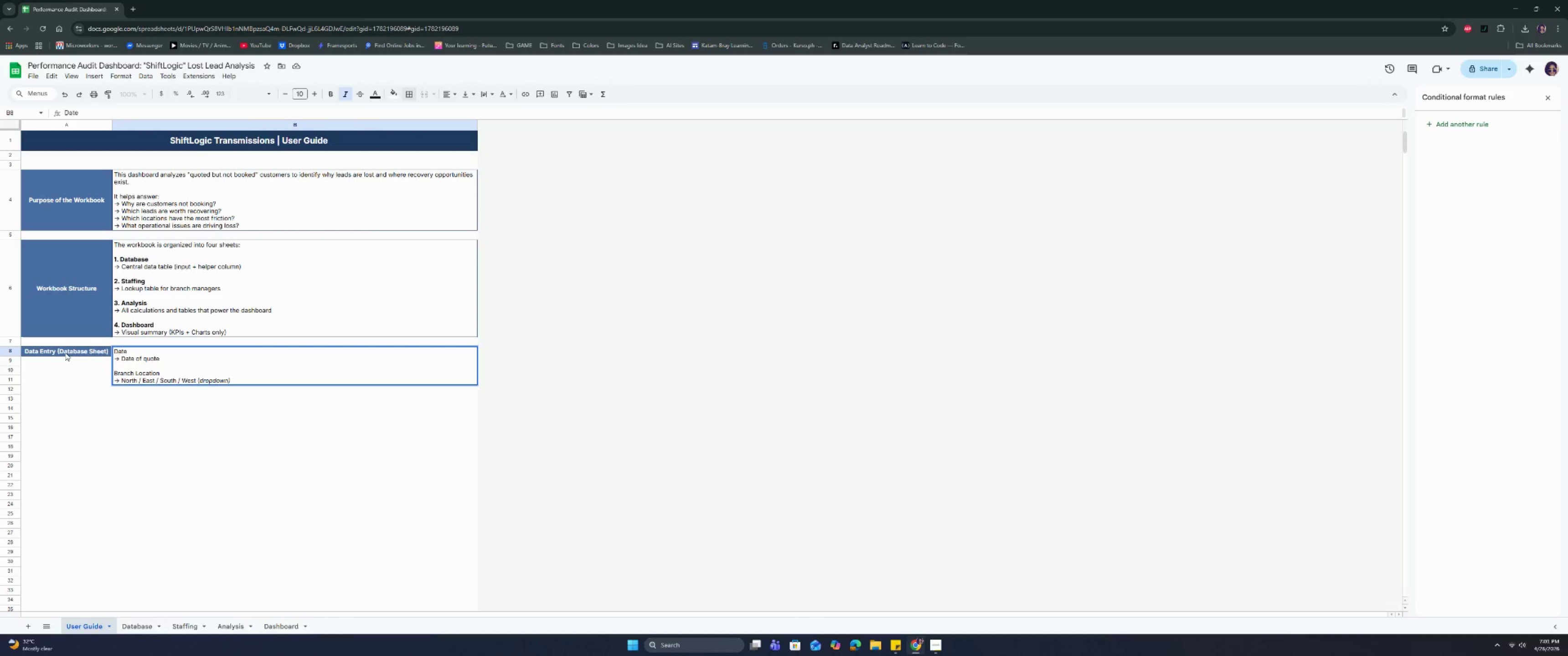 
key(Control+I)
 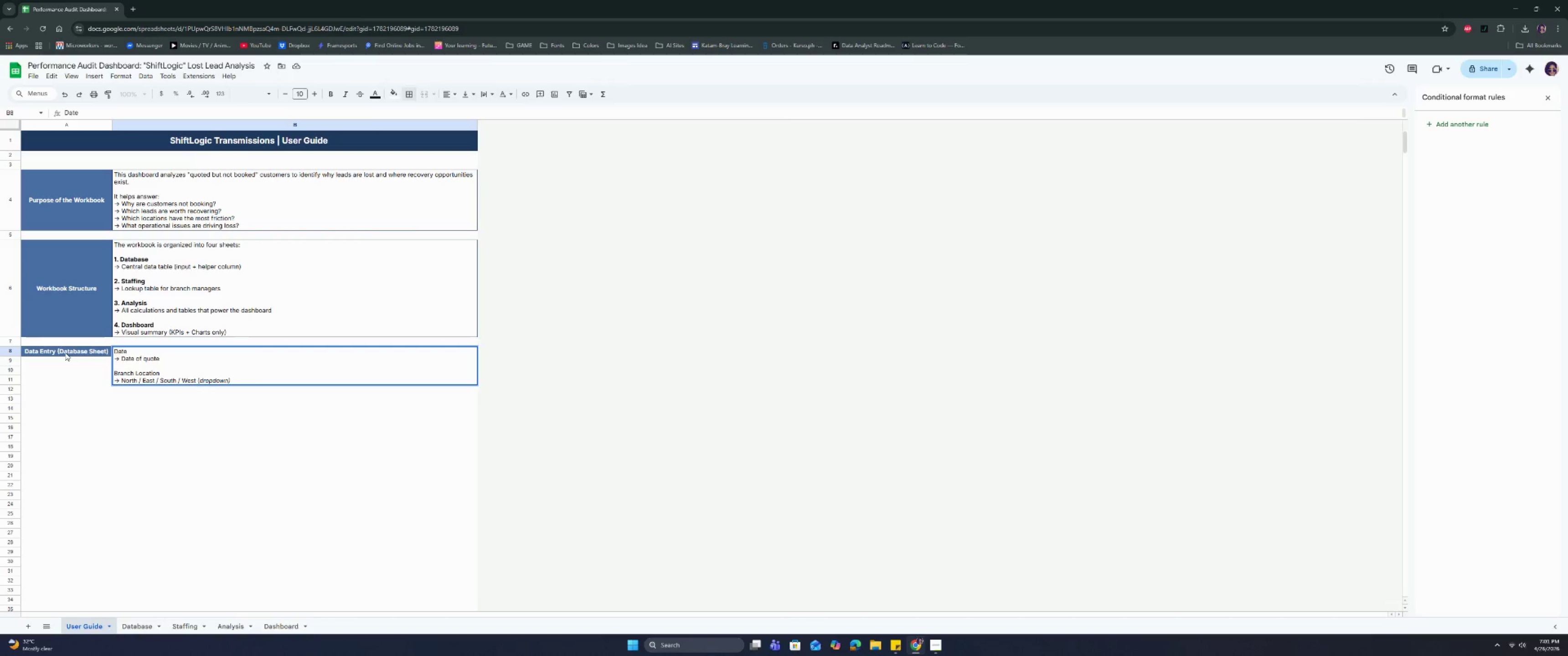 
key(Control+Enter)
 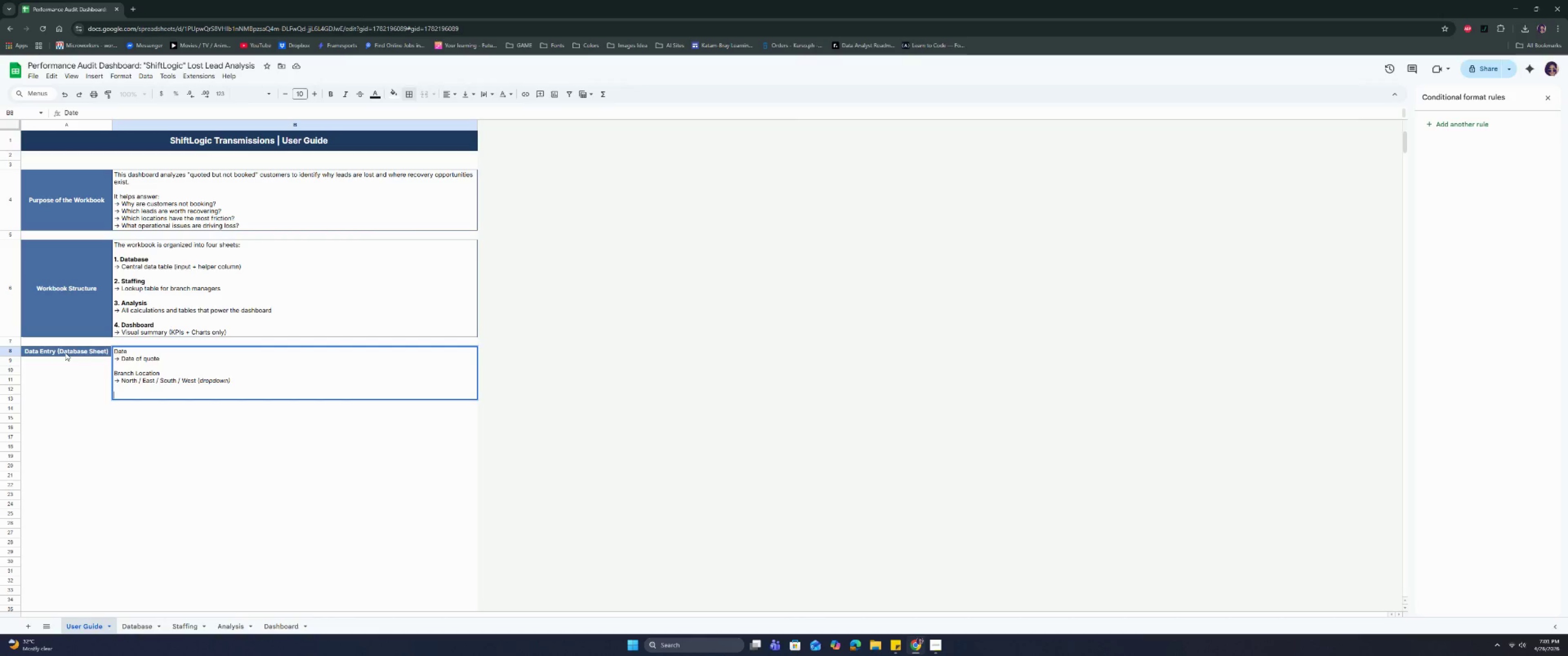 
key(Control+Enter)
 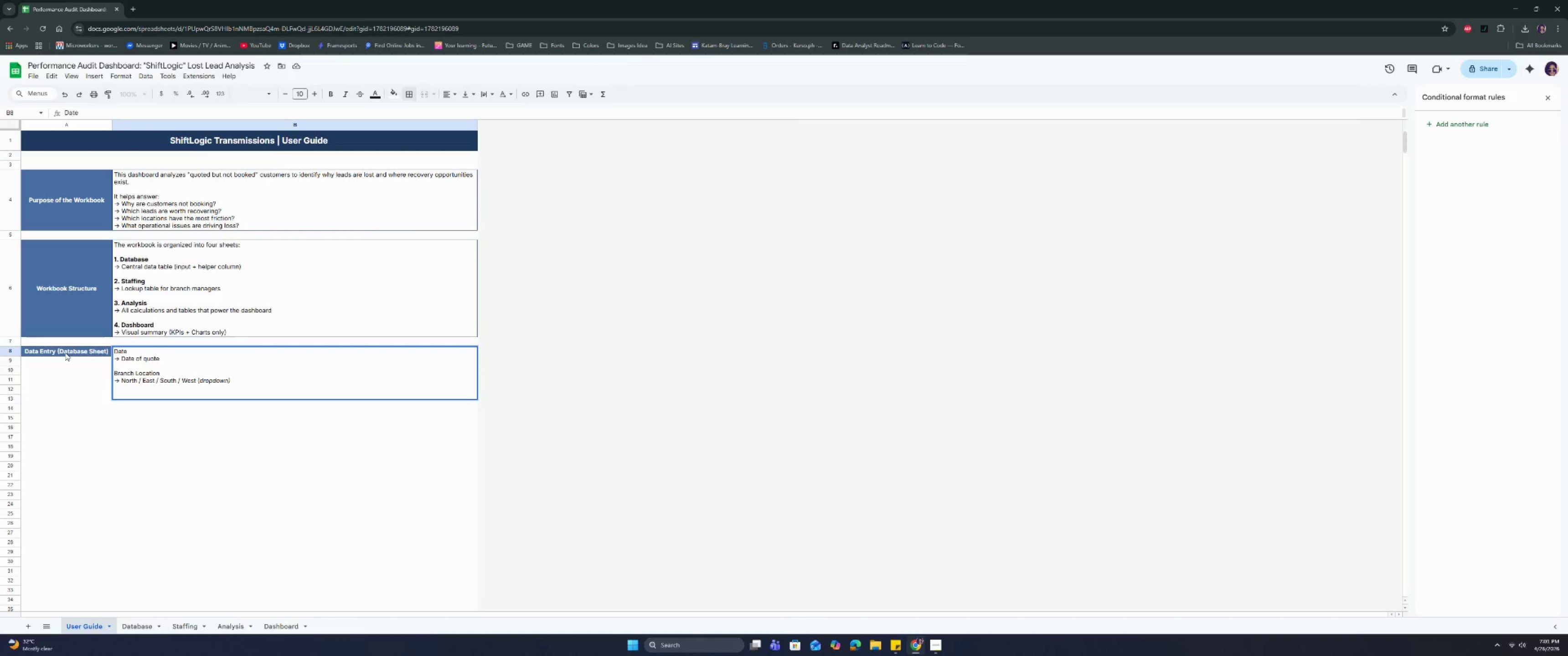 
type(Service Typoe)
key(Backspace)
key(Backspace)
type(e)
 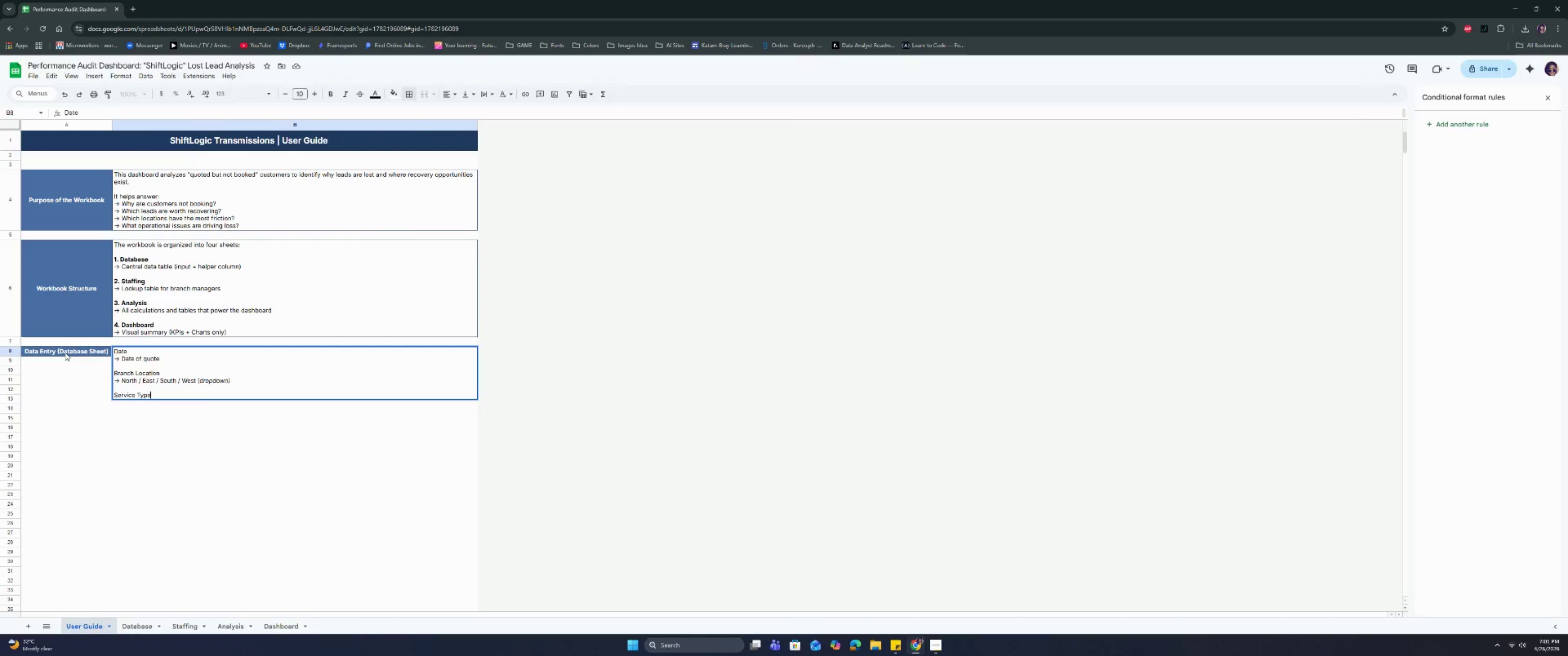 
key(Control+ControlRight)
 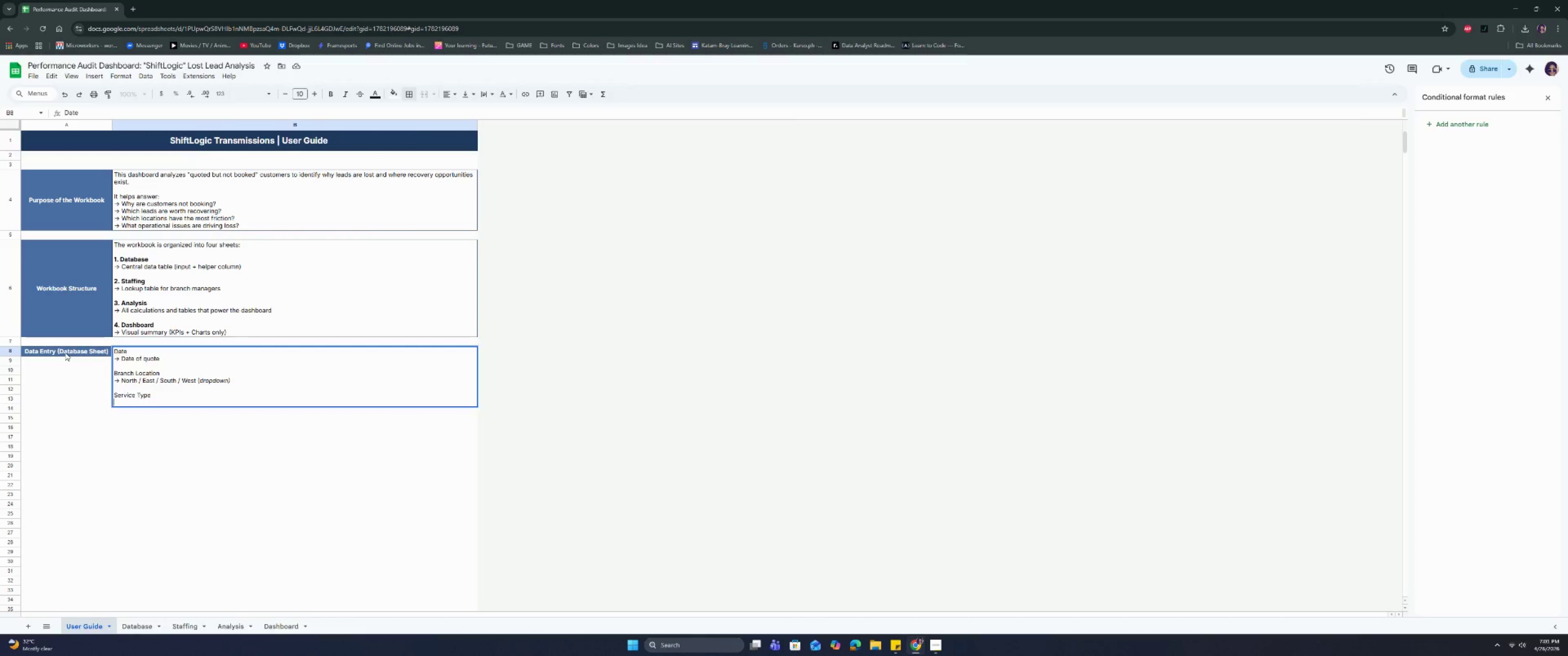 
key(Control+Enter)
 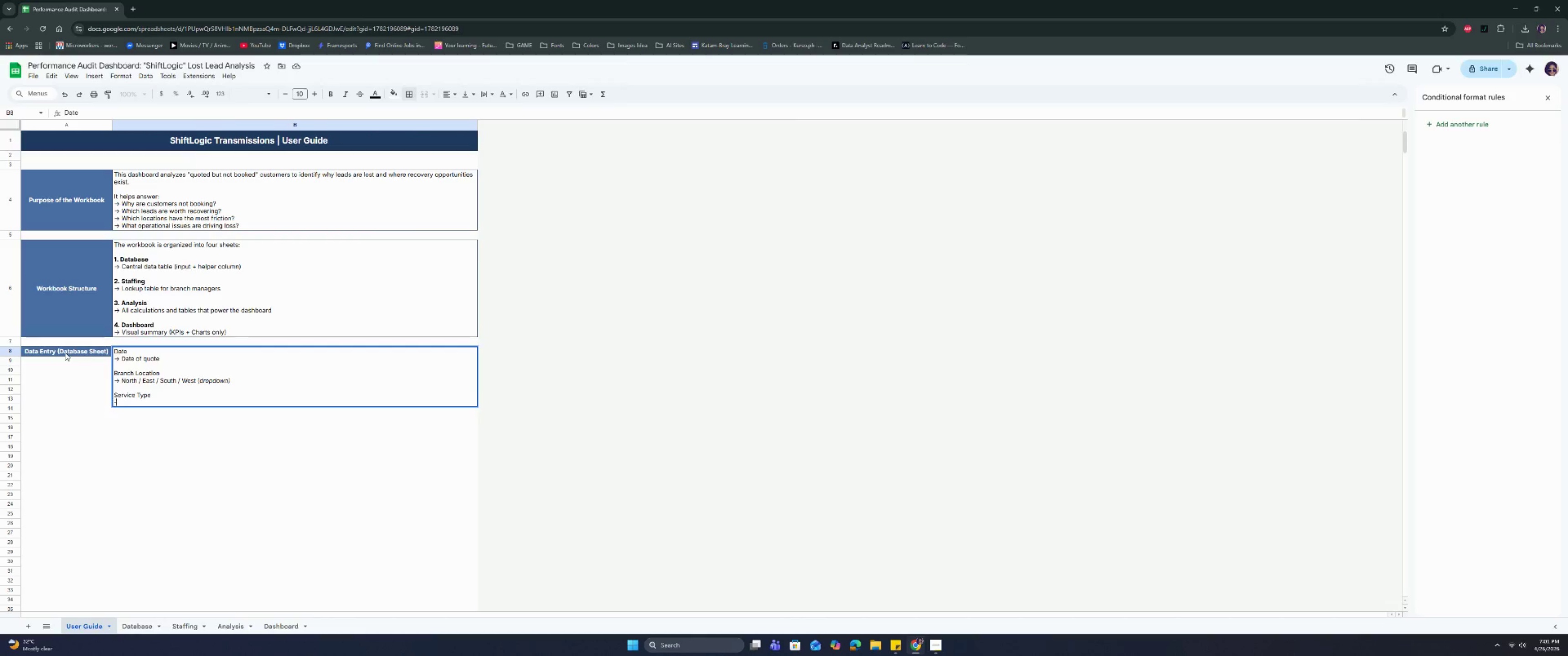 
type(-> Type of repair )
 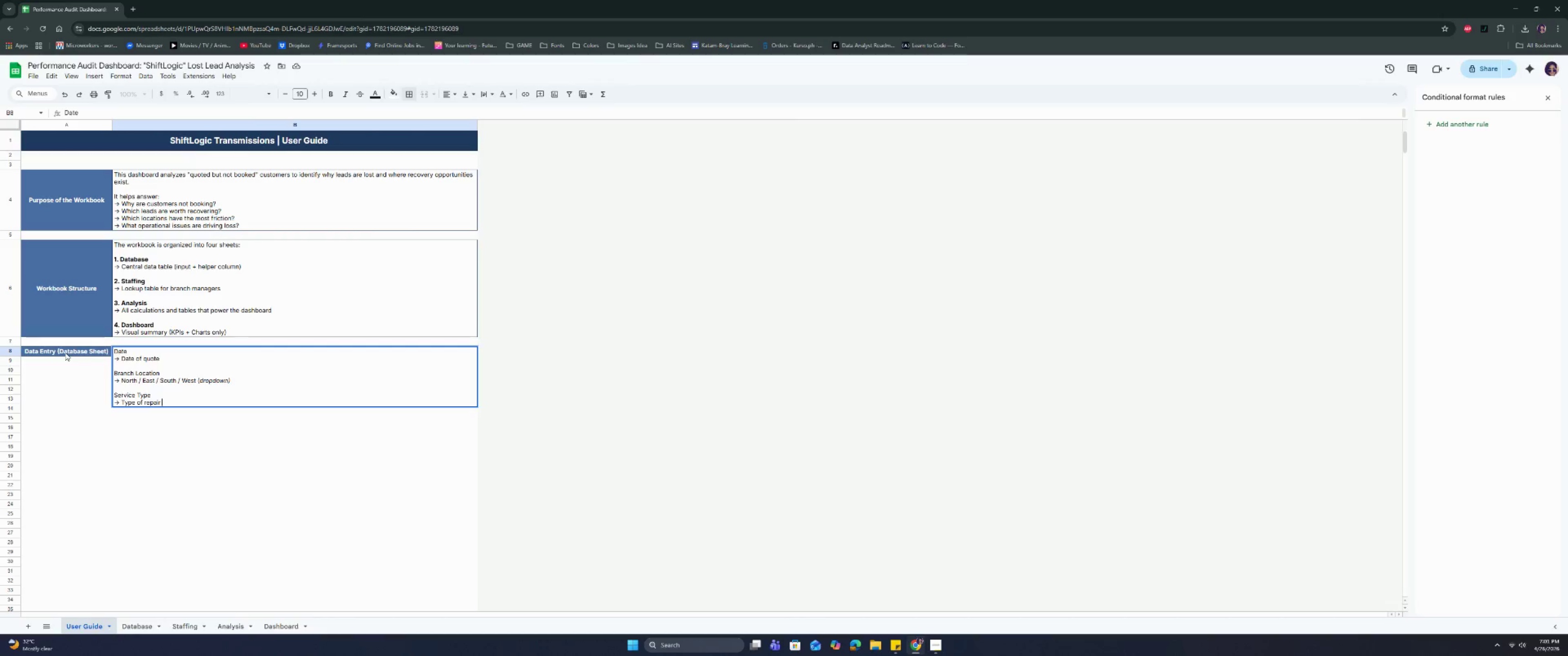 
hold_key(key=ShiftRight, duration=0.61)
 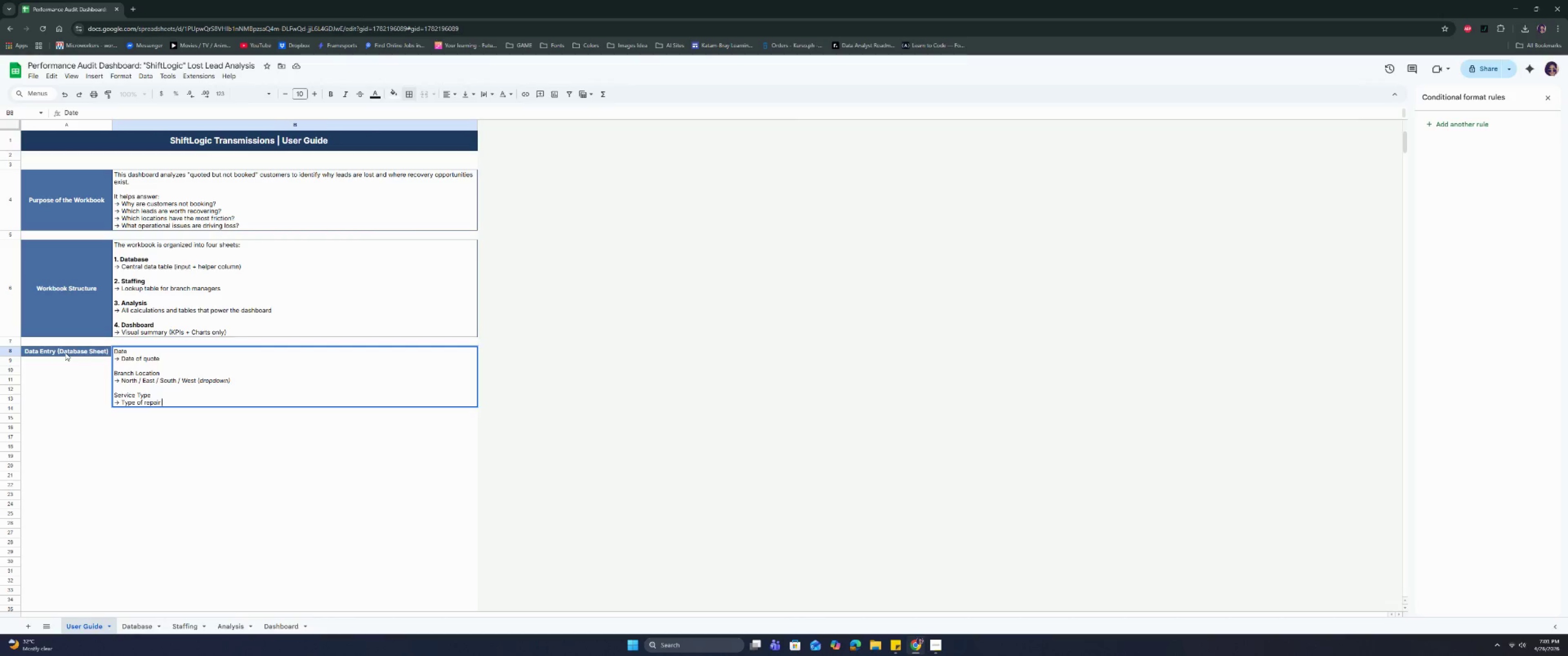 
key(Control+I)
 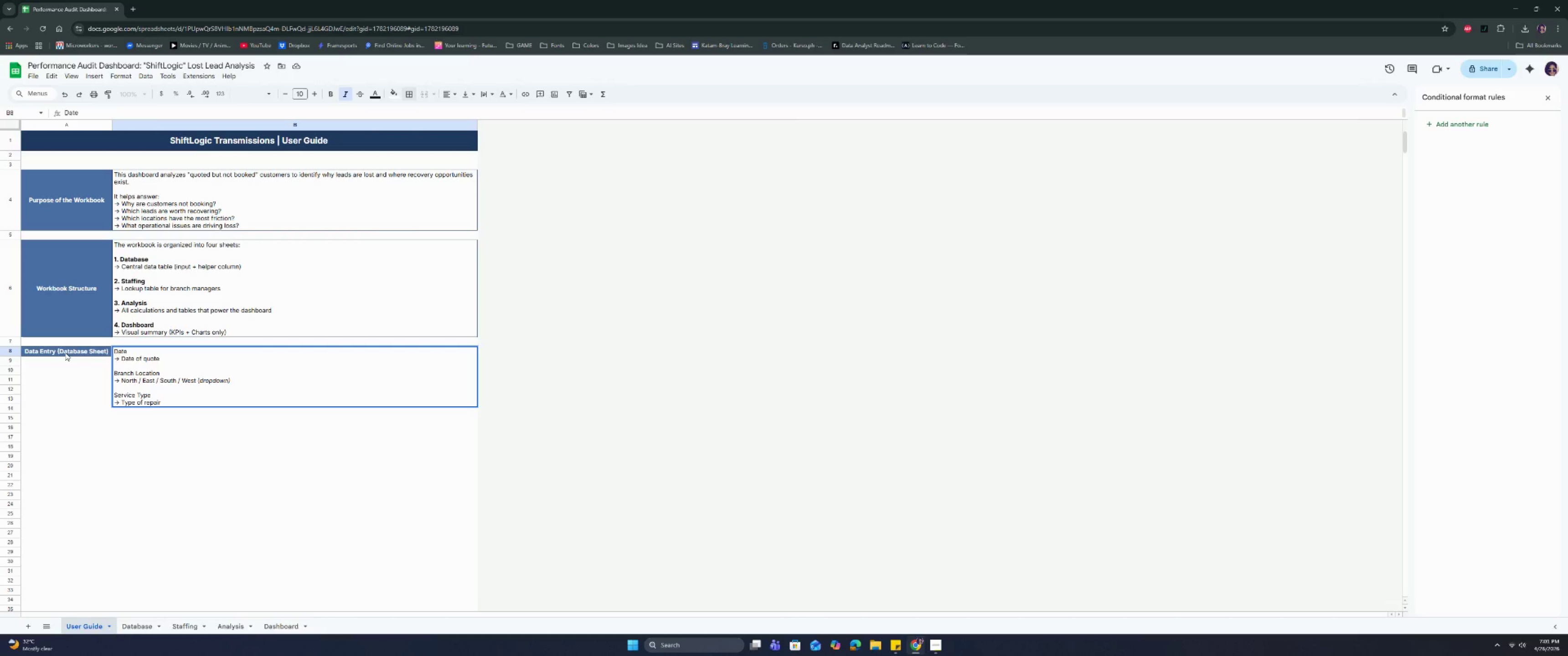 
type((dropdown))
 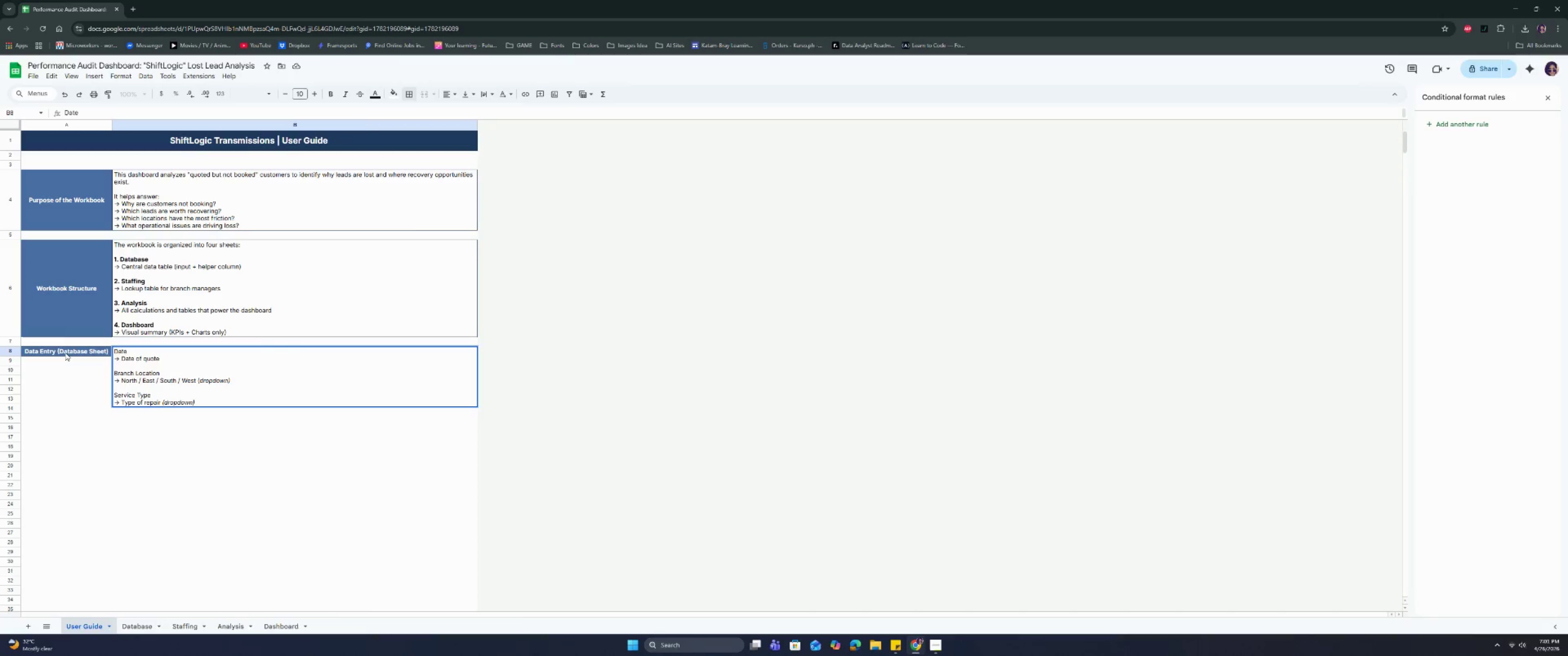 
key(Control+I)
 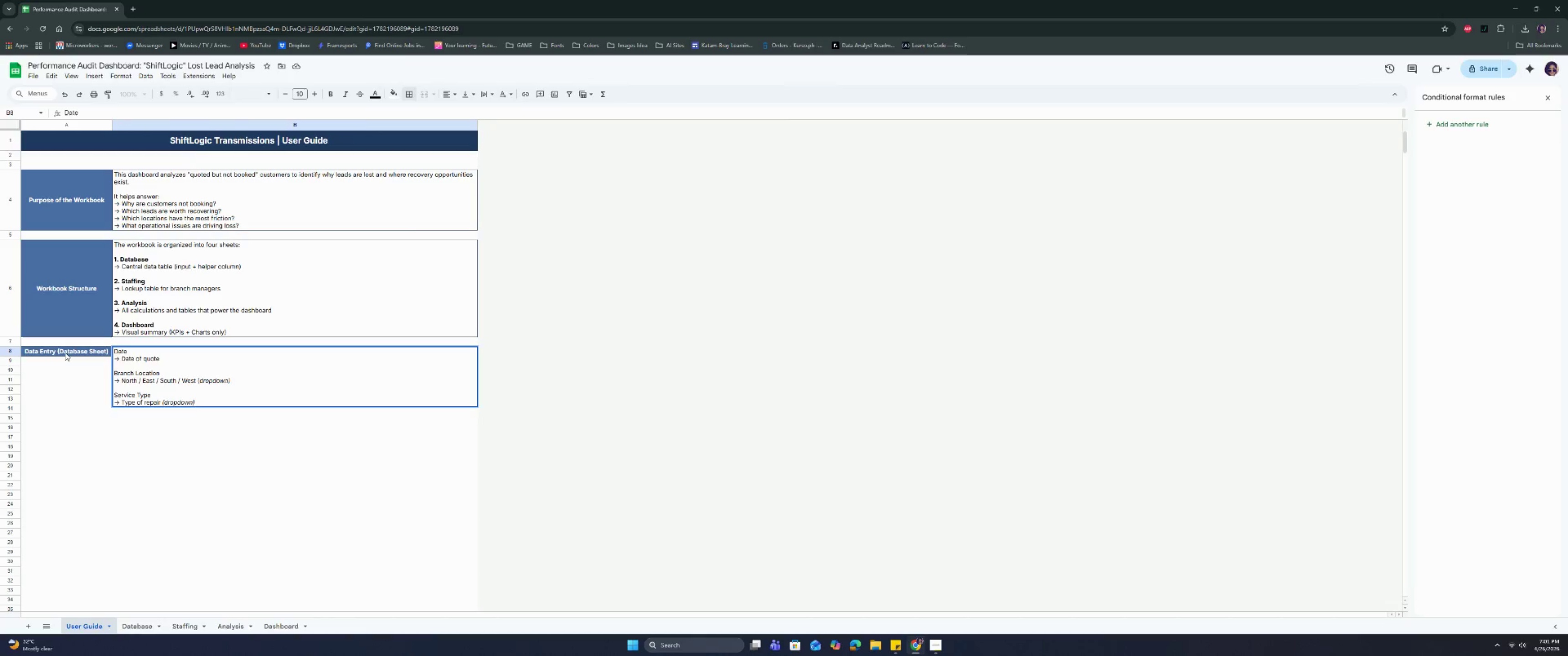 
key(Control+Enter)
 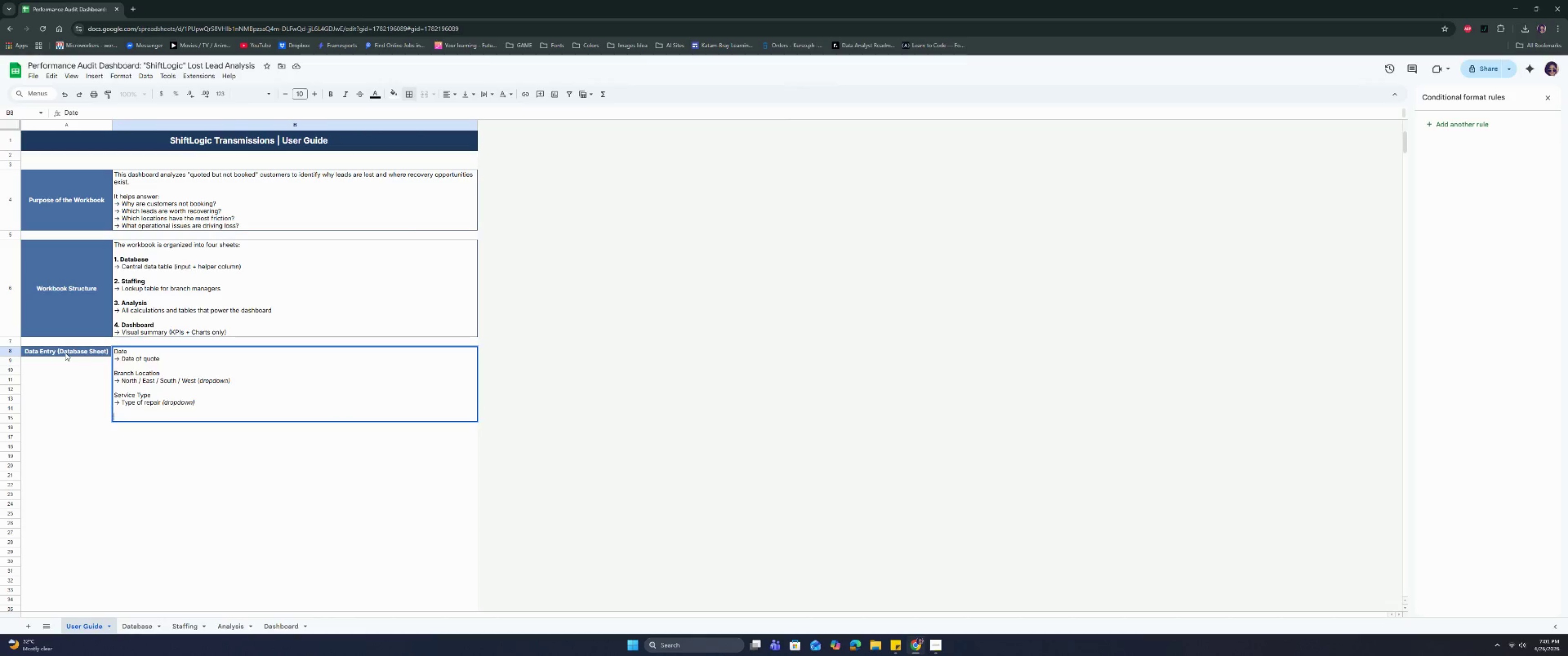 
key(Control+Enter)
 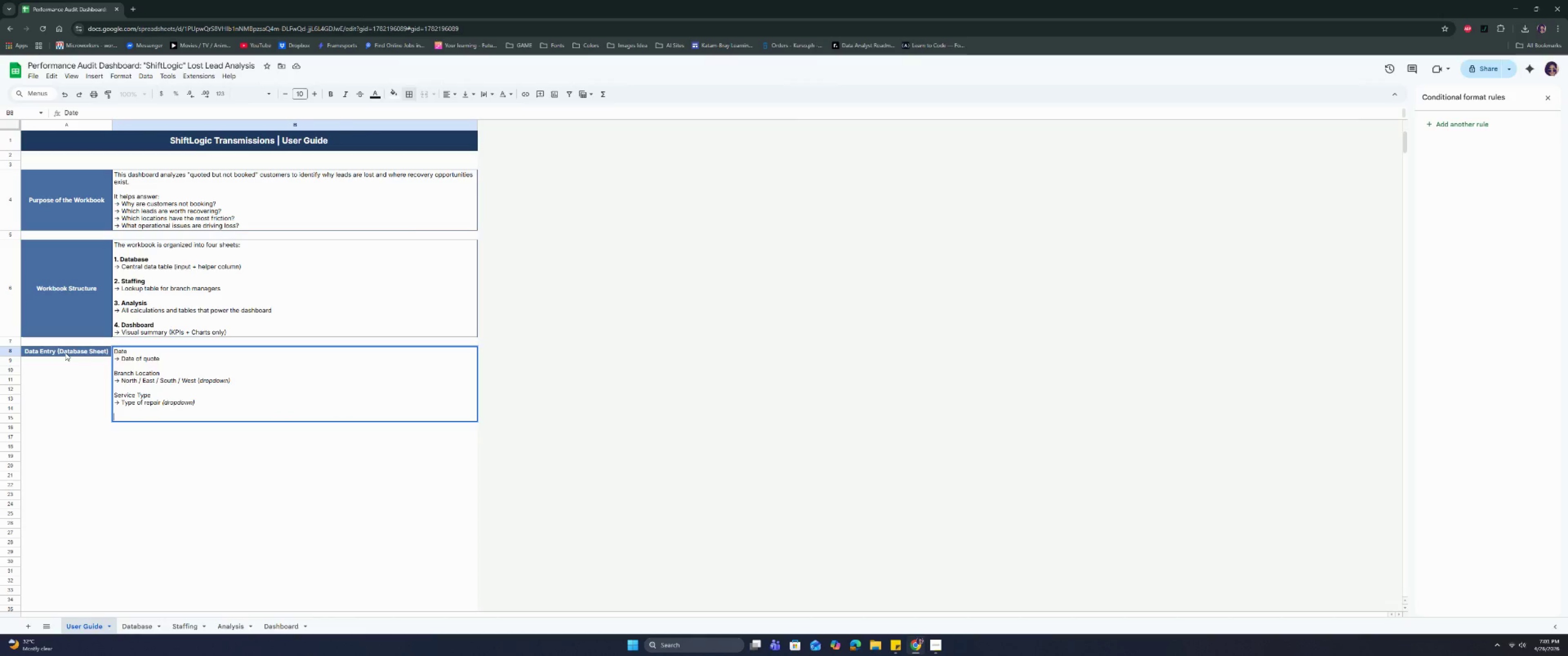 
type(Qou)
key(Backspace)
key(Backspace)
type(uoted Price)
 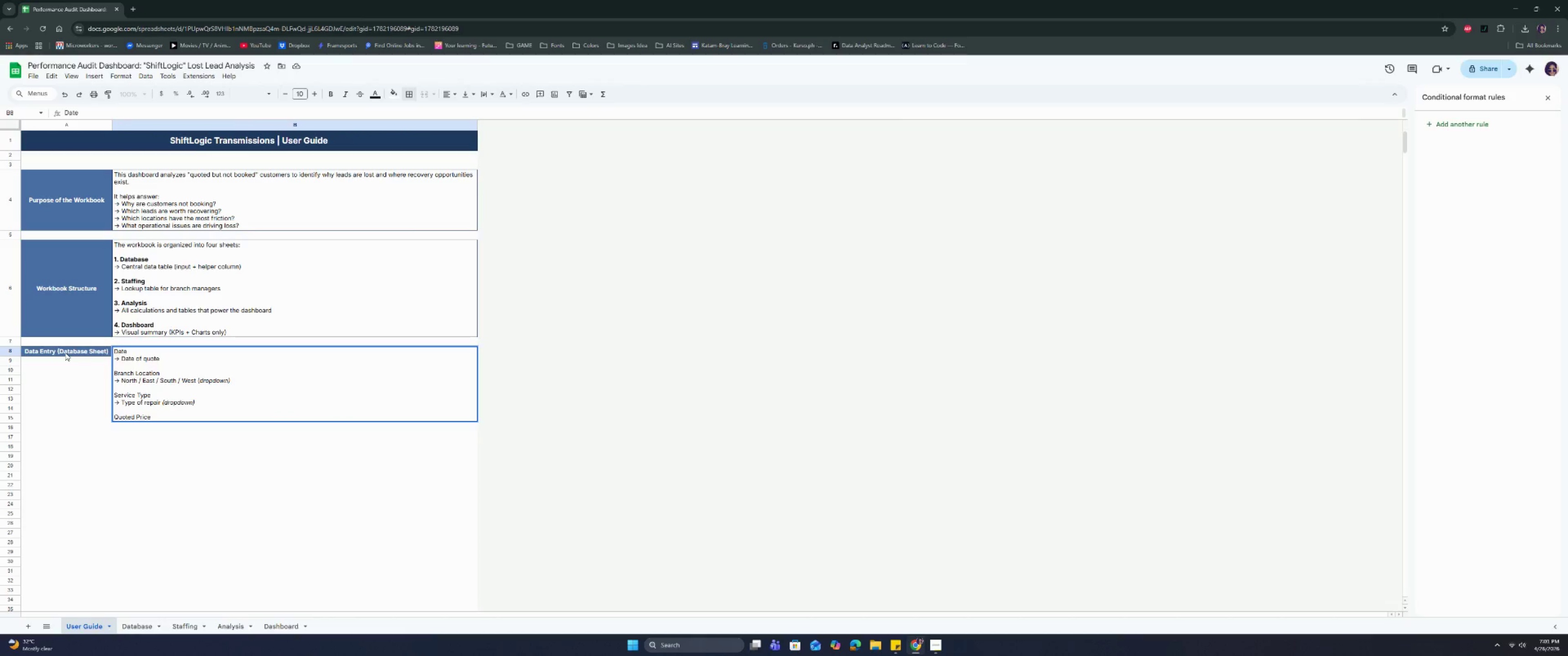 
key(Control+Enter)
 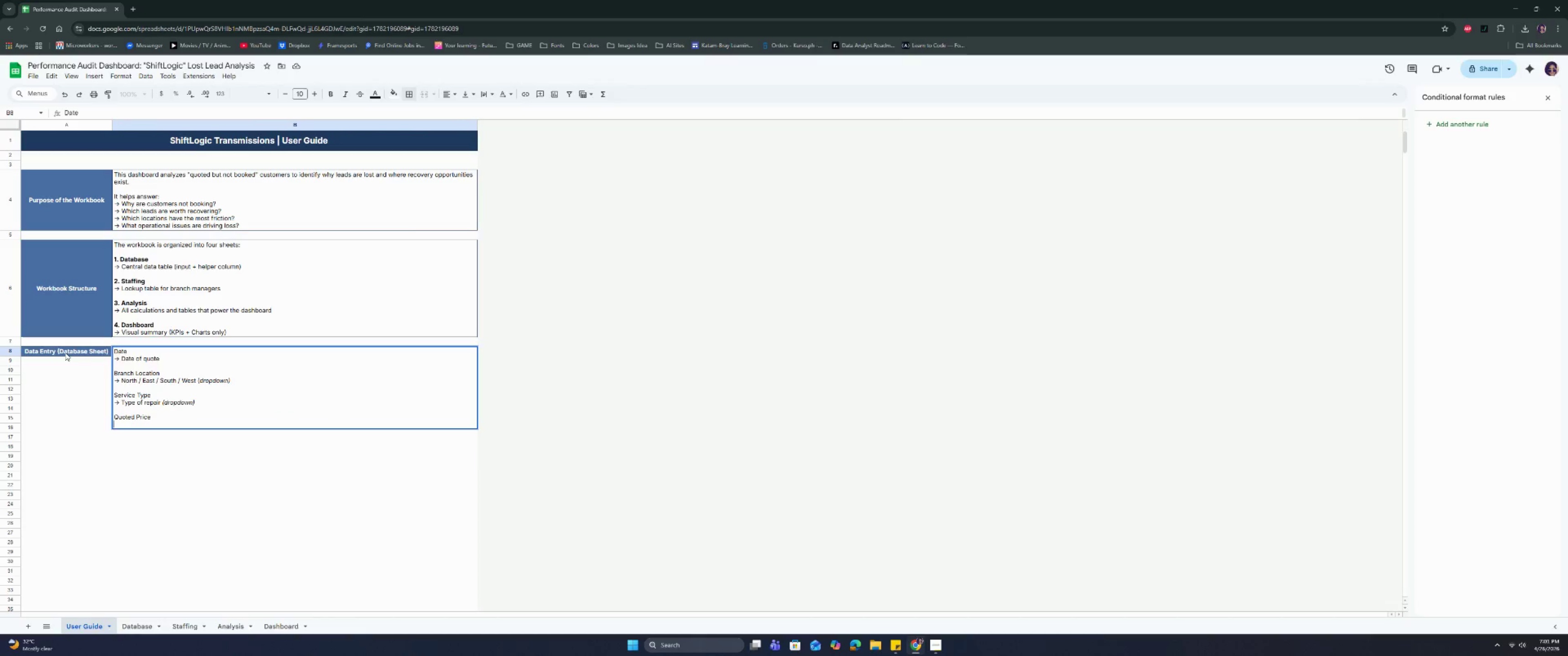 
type(-> Total Q)
key(Backspace)
type(quoted amount)
 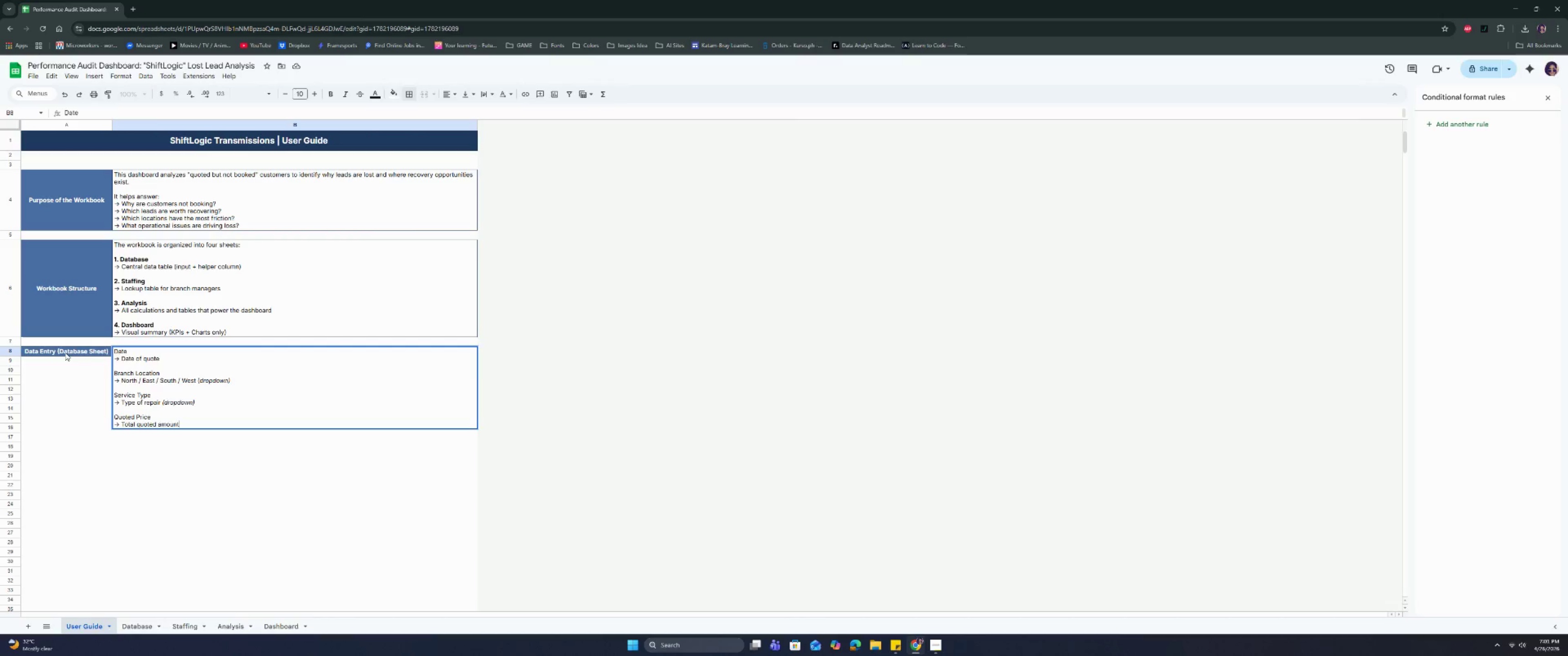 
key(Control+Enter)
 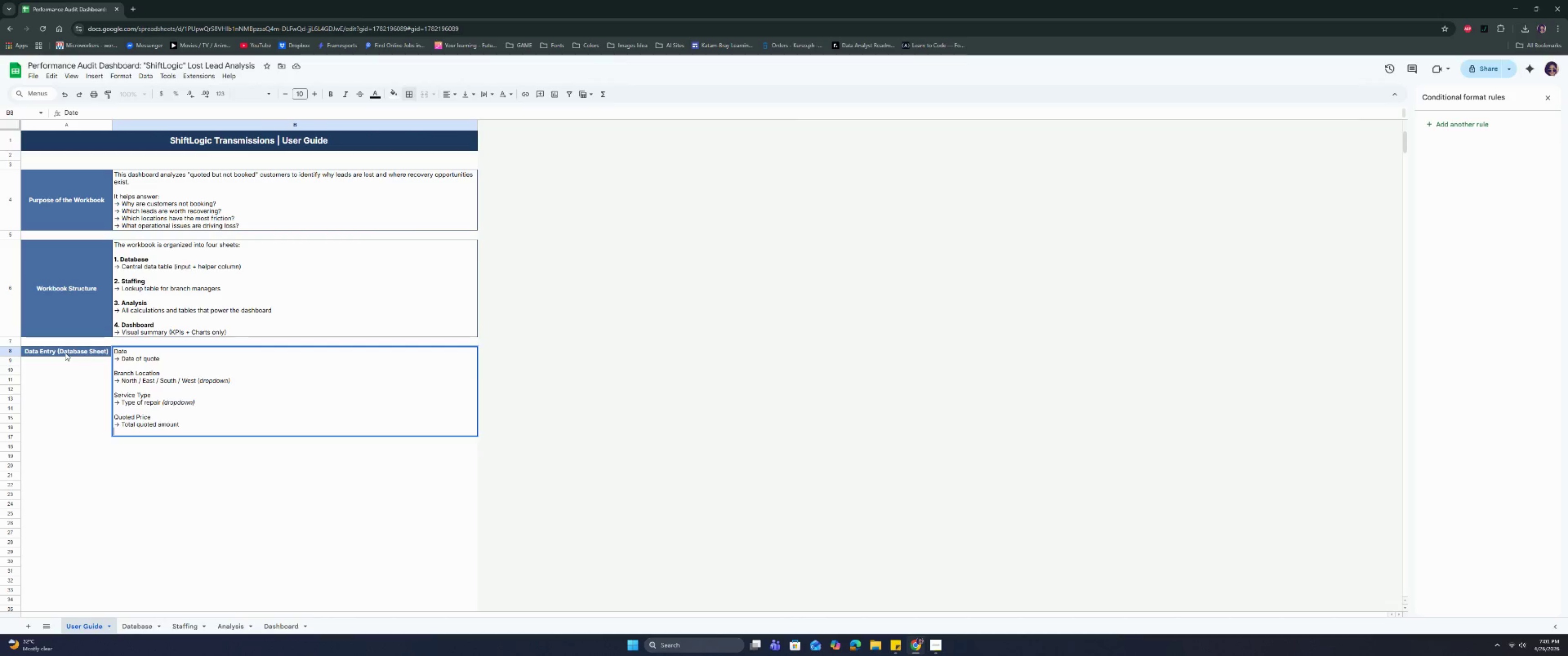 
key(Control+Enter)
 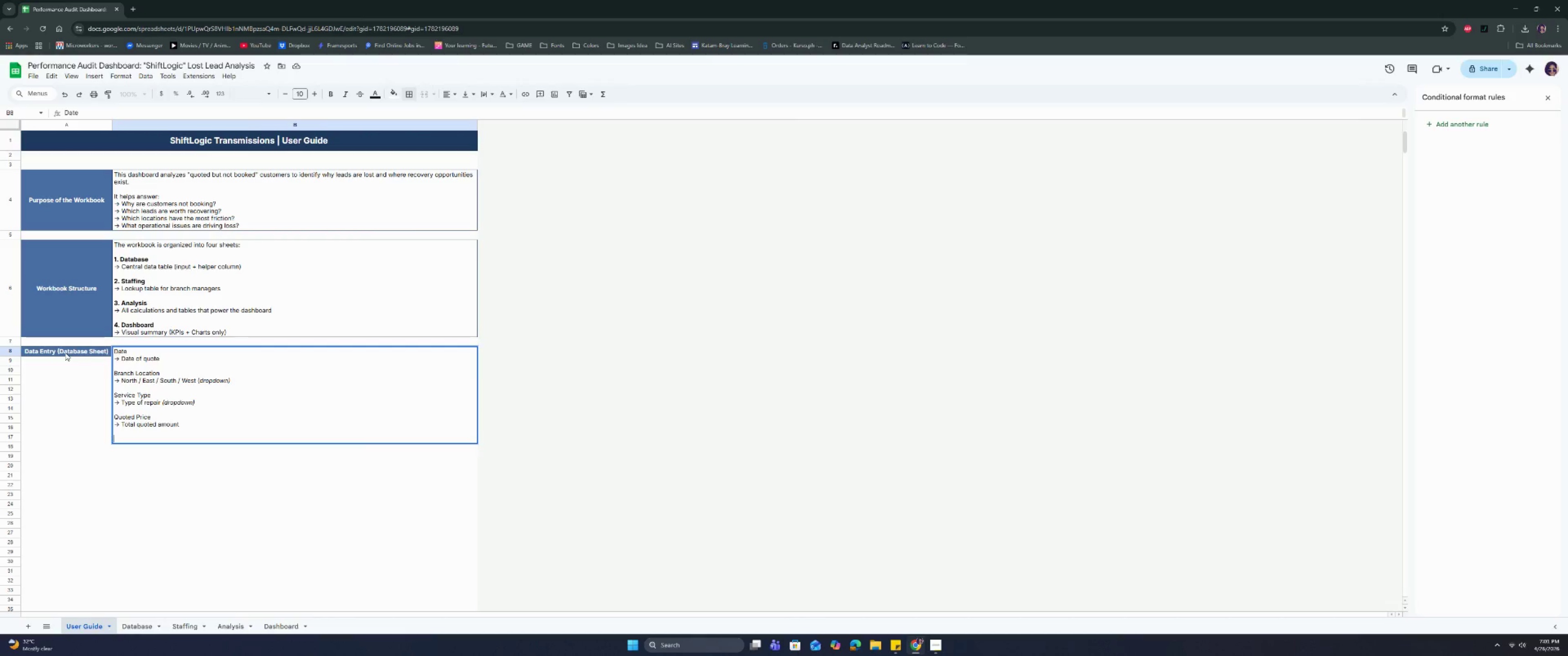 
type(Survey Score)
 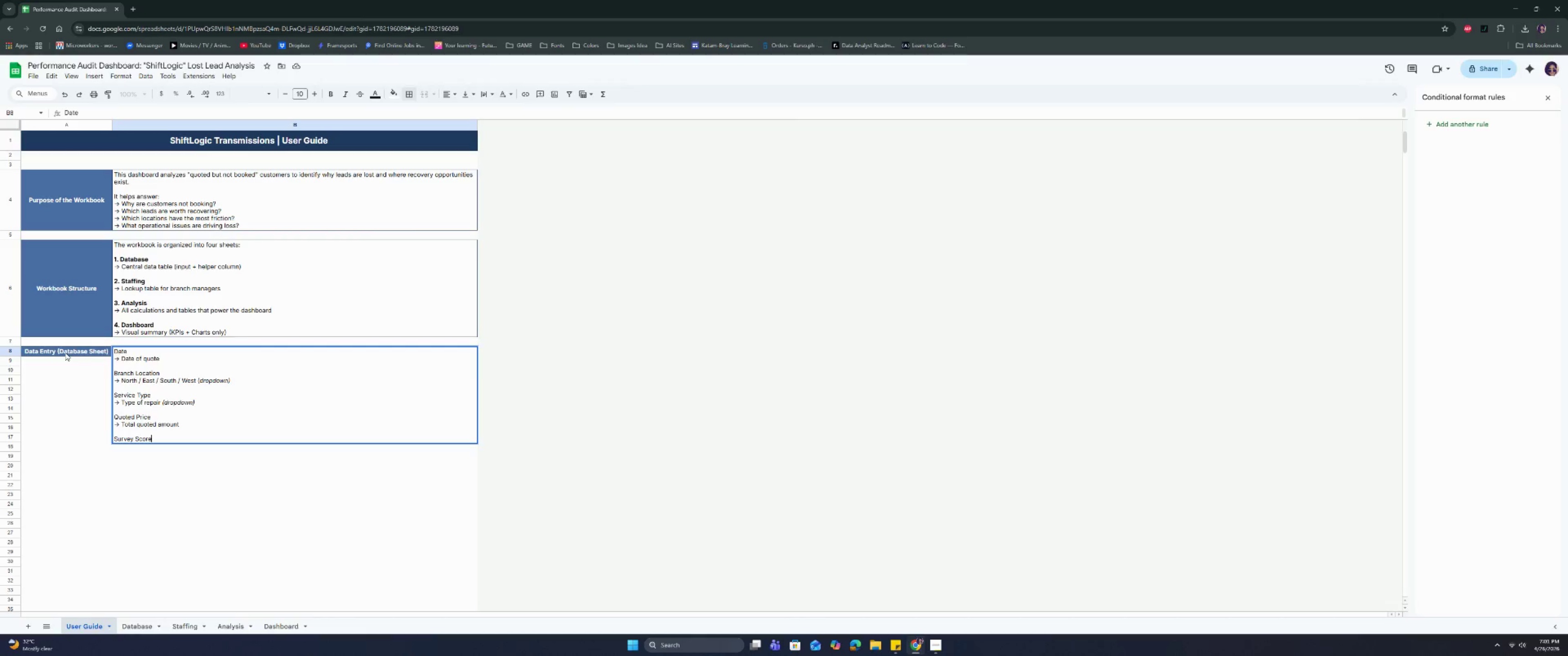 
key(Control+Enter)
 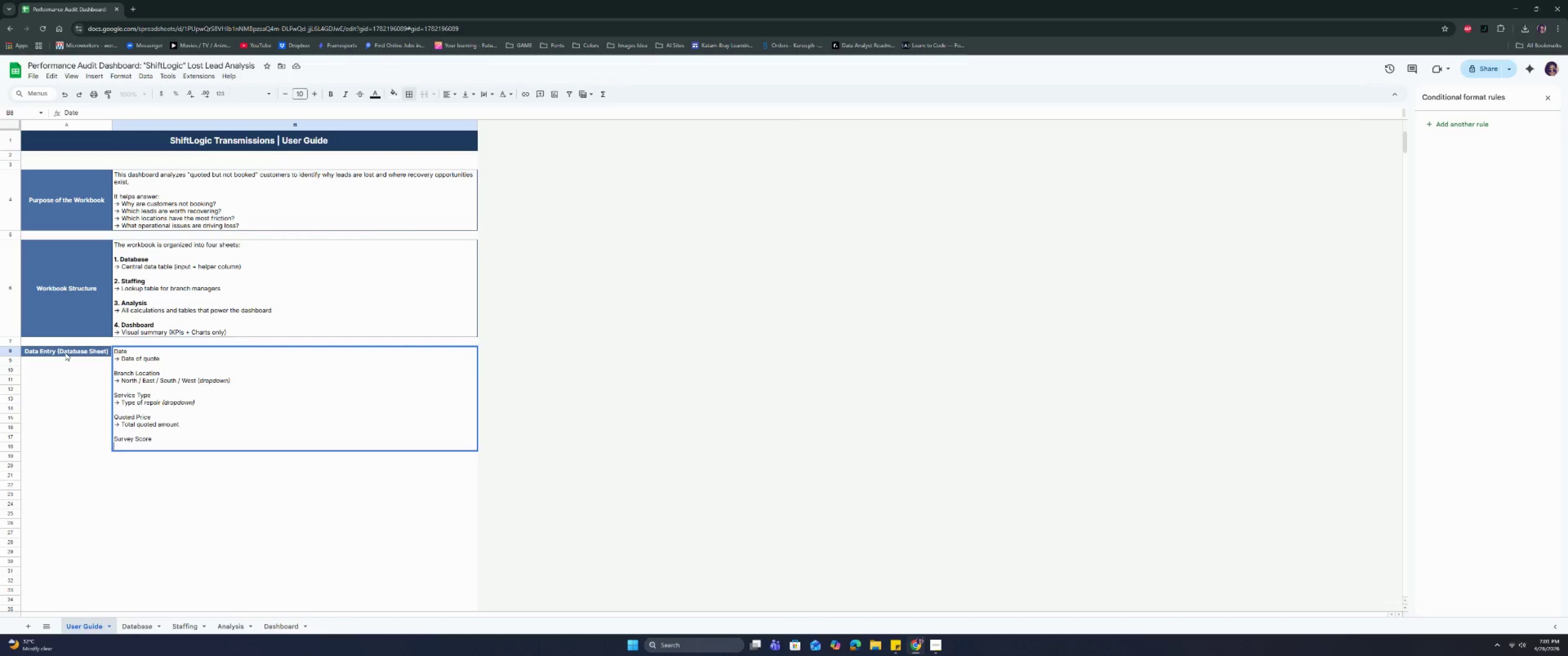 
type(-> Cyst)
key(Backspace)
key(Backspace)
key(Backspace)
type(uyst)
key(Backspace)
key(Backspace)
type(s)
key(Backspace)
type(tomer rating (1-10))
 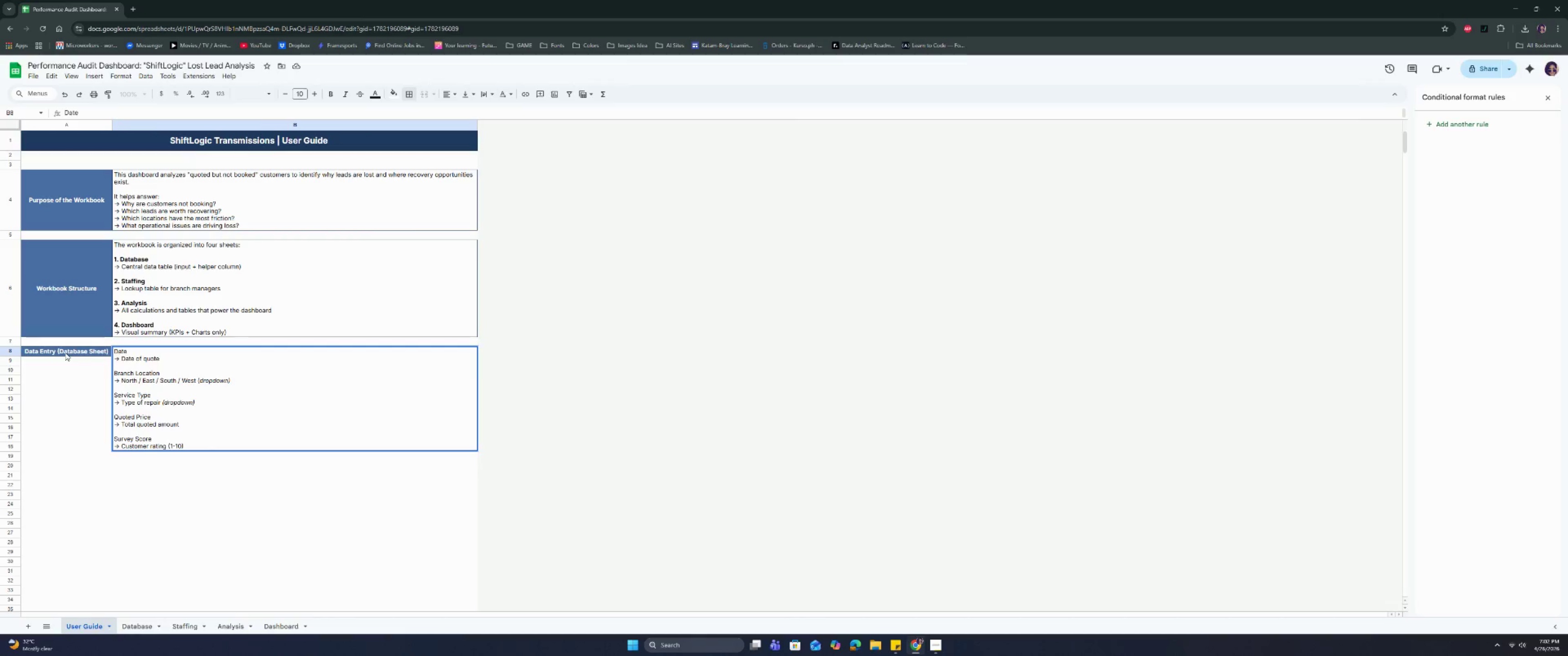 
wait(14.17)
 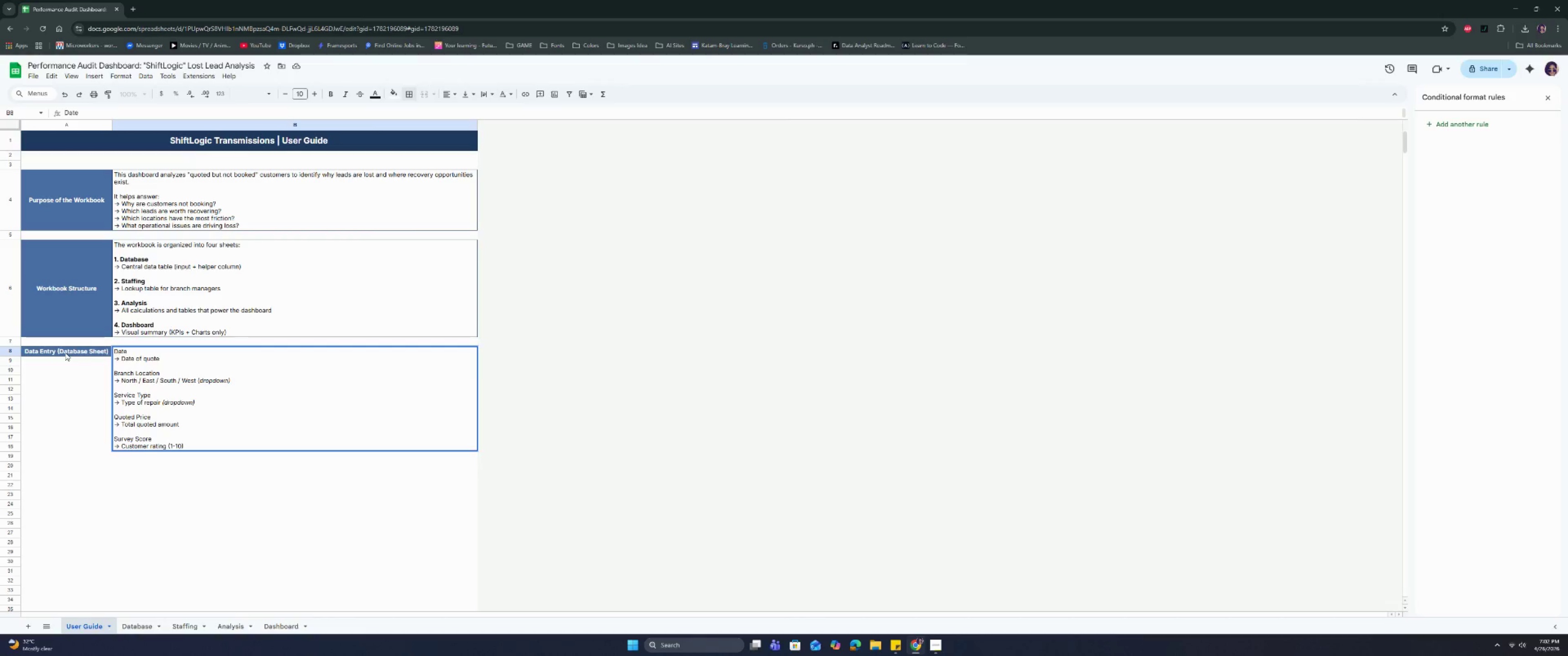 
key(Control+Enter)
 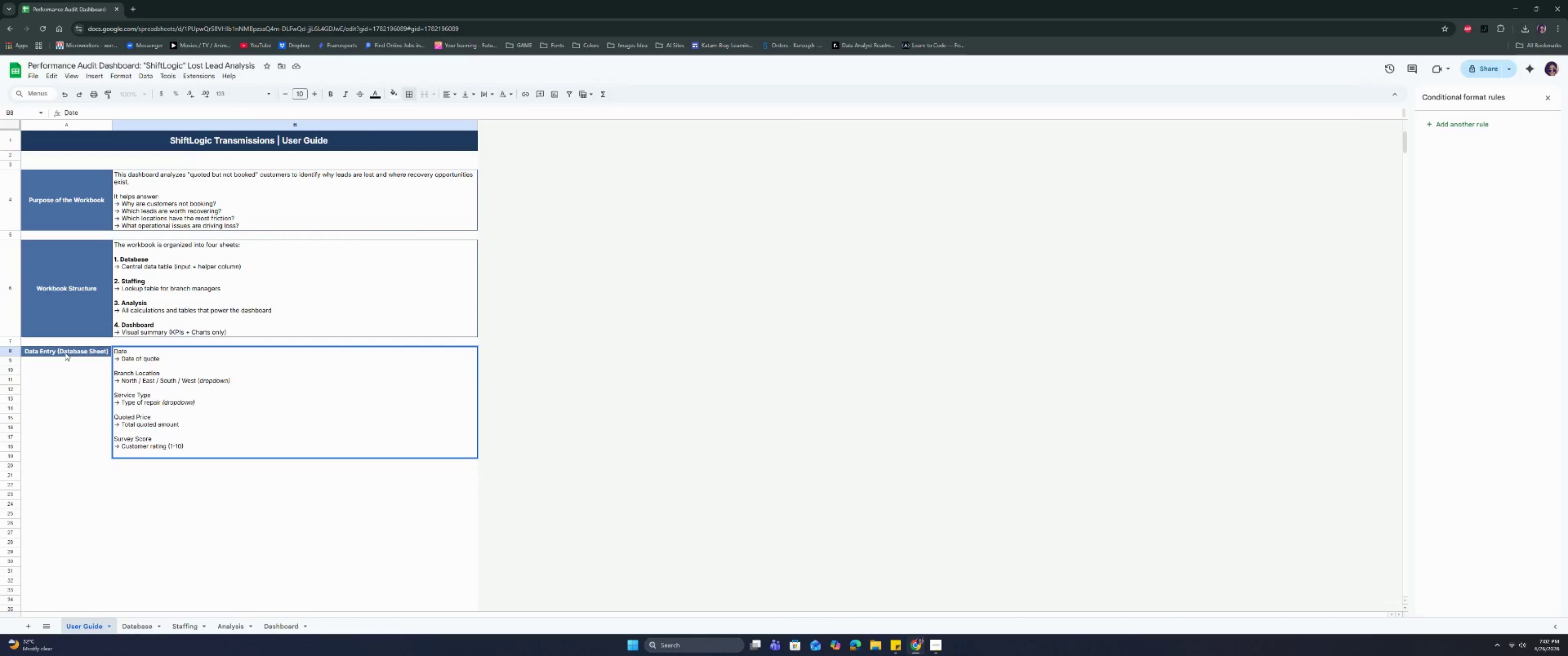 
key(Control+Enter)
 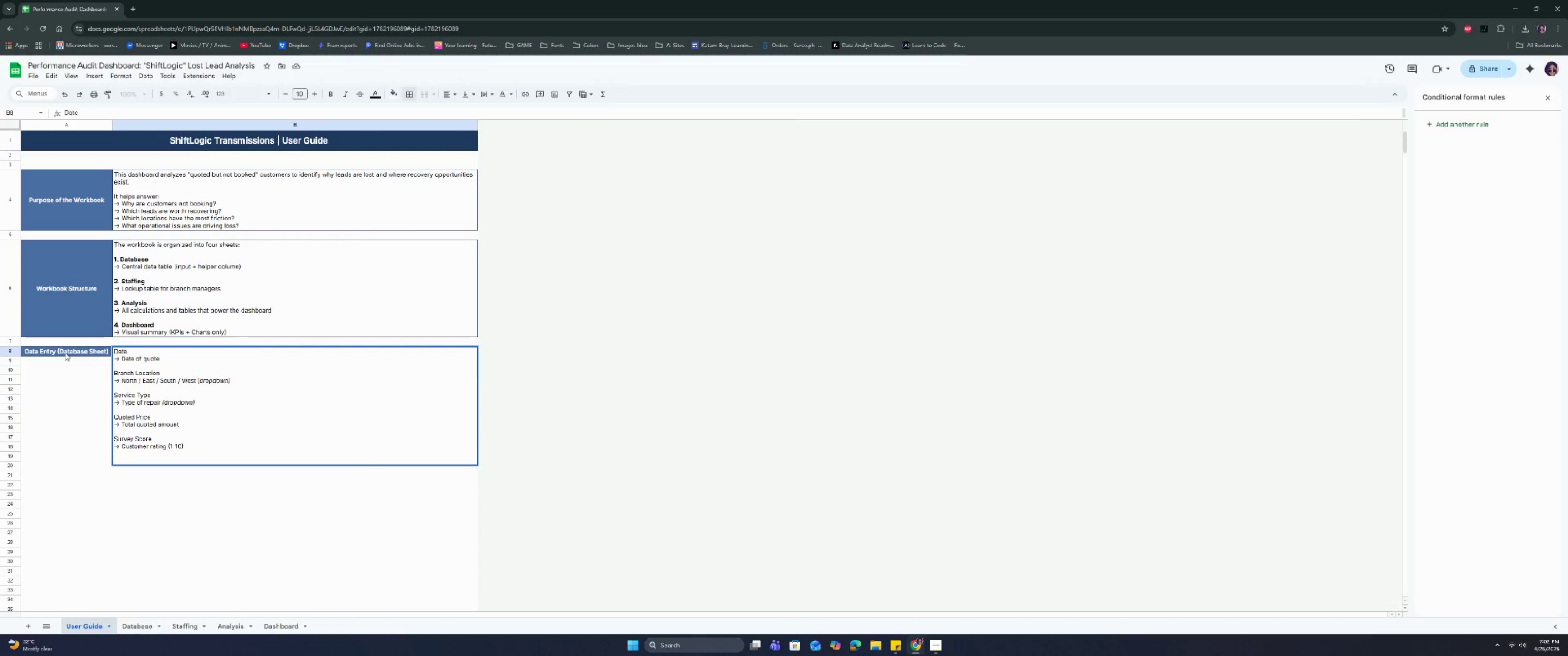 
type(S)
key(Backspace)
type(p)
key(Backspace)
type(pRI)
key(Backspace)
key(Backspace)
key(Backspace)
type(Primay )
key(Backspace)
key(Backspace)
key(Backspace)
type(r)
key(Backspace)
type(ary Lost Reaseon)
 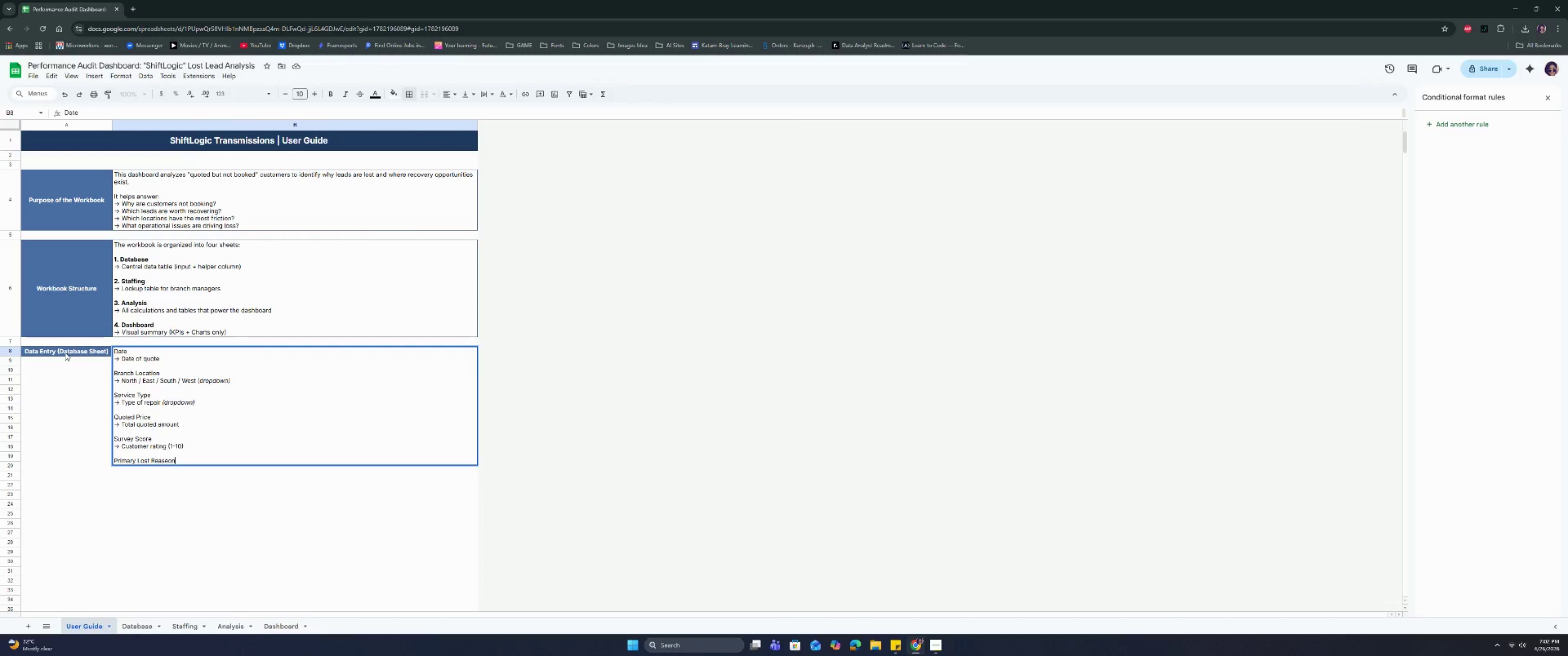 
key(Control+ControlRight)
 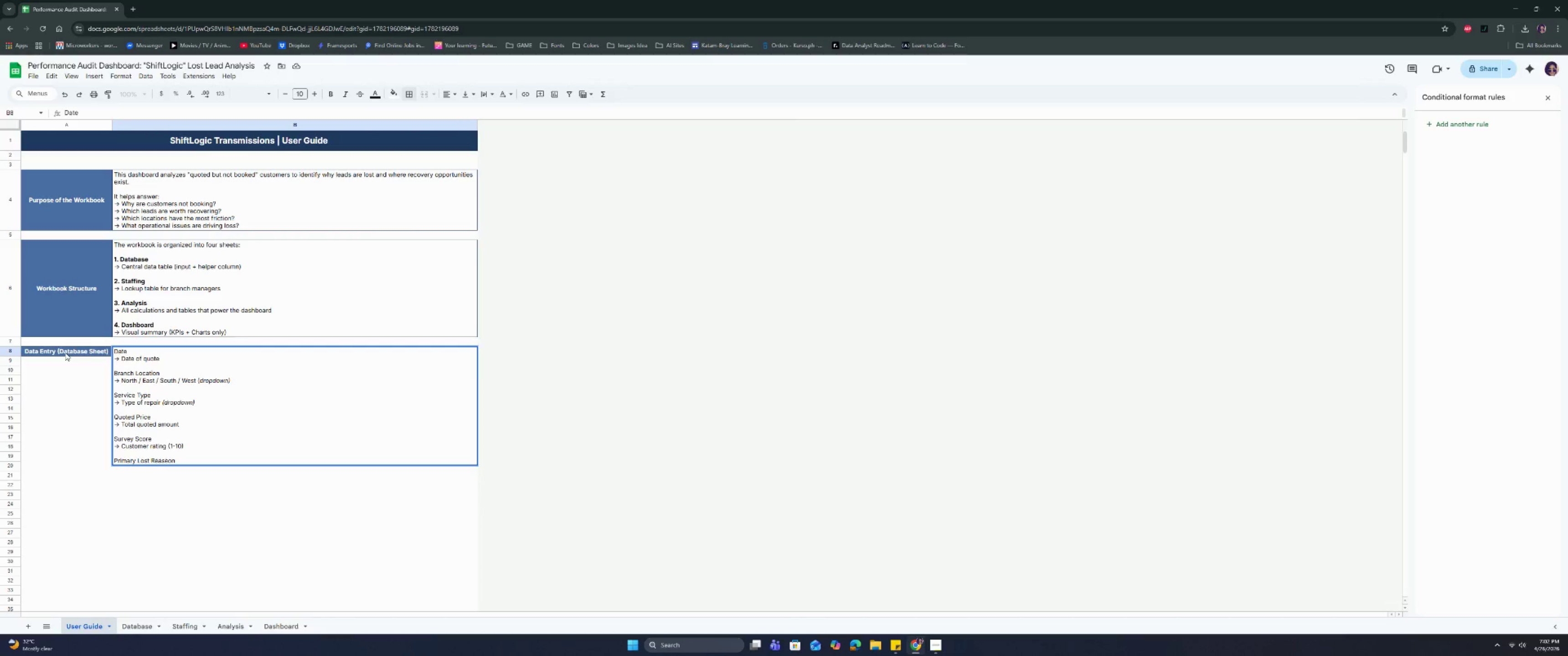 
key(Control+Enter)
 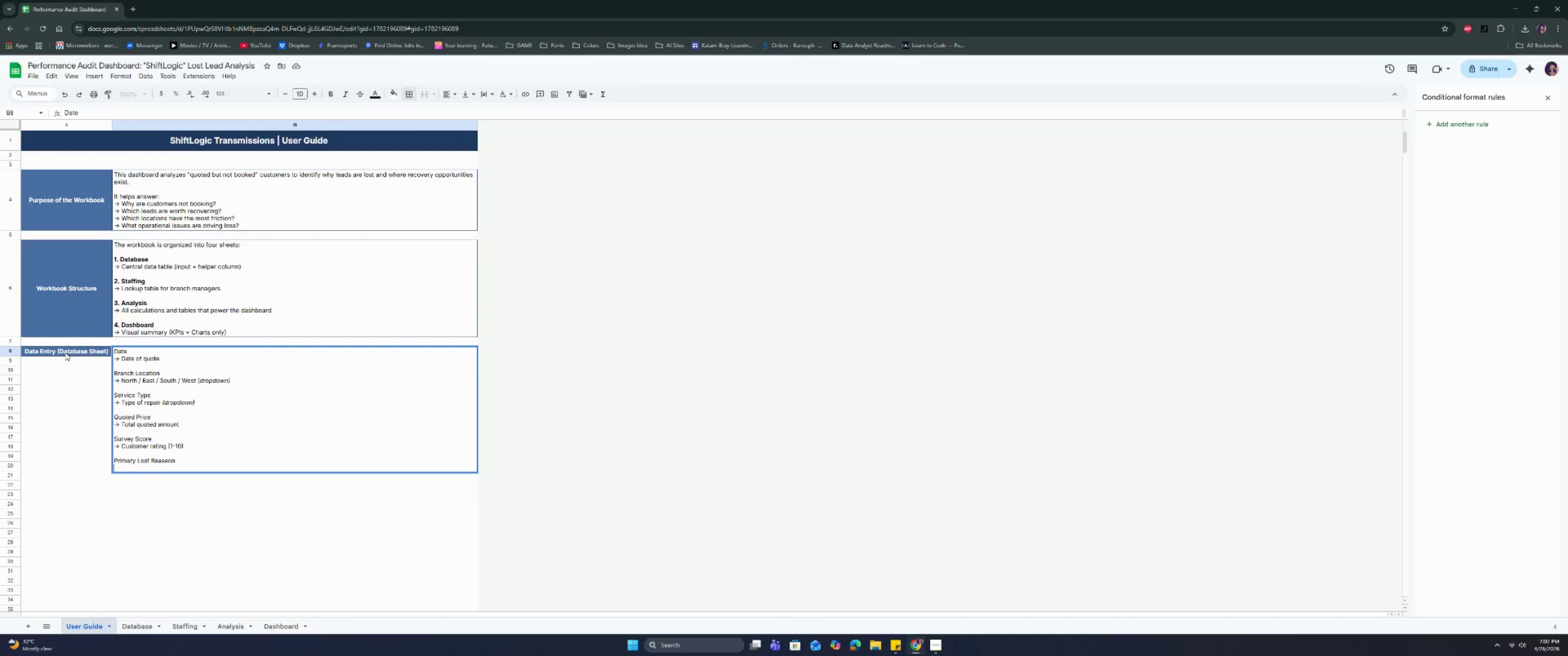 
key(Backspace)
key(Backspace)
key(Backspace)
key(Backspace)
type(on)
 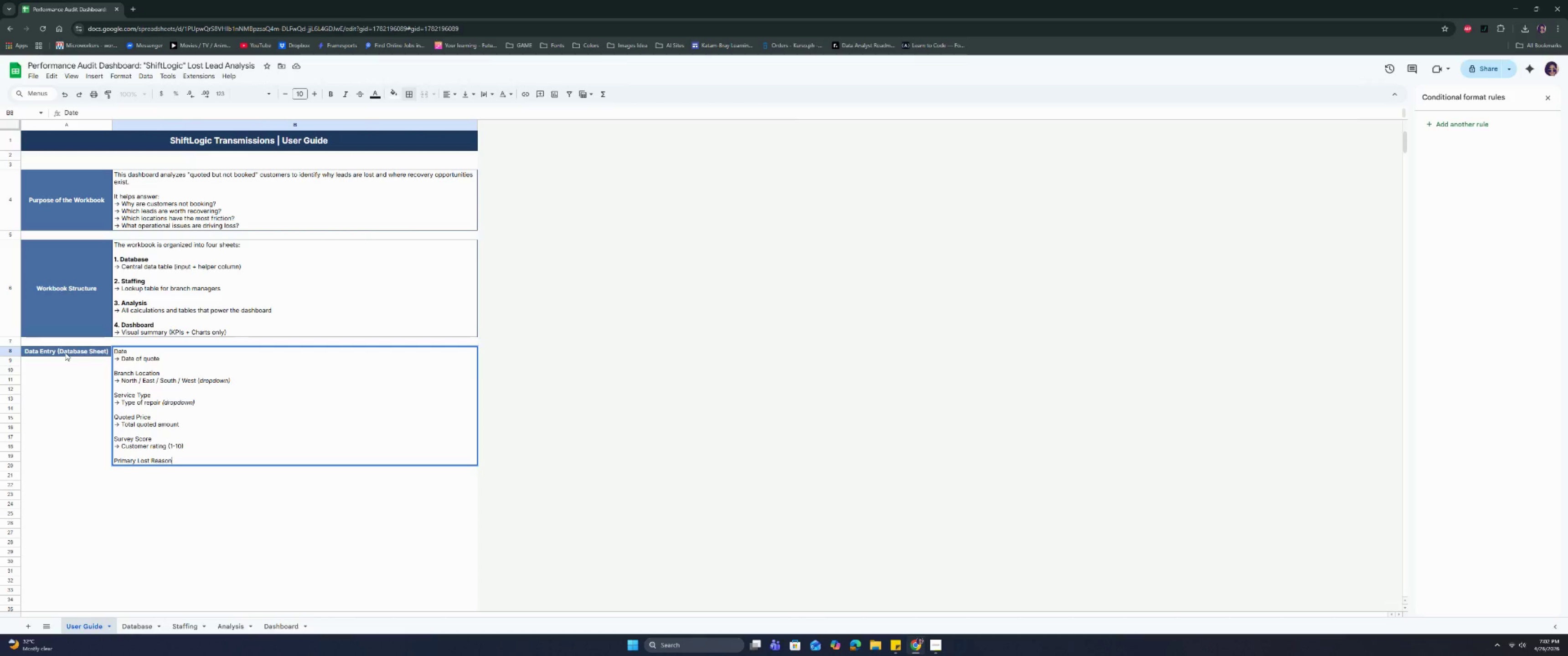 
key(Control+ControlRight)
 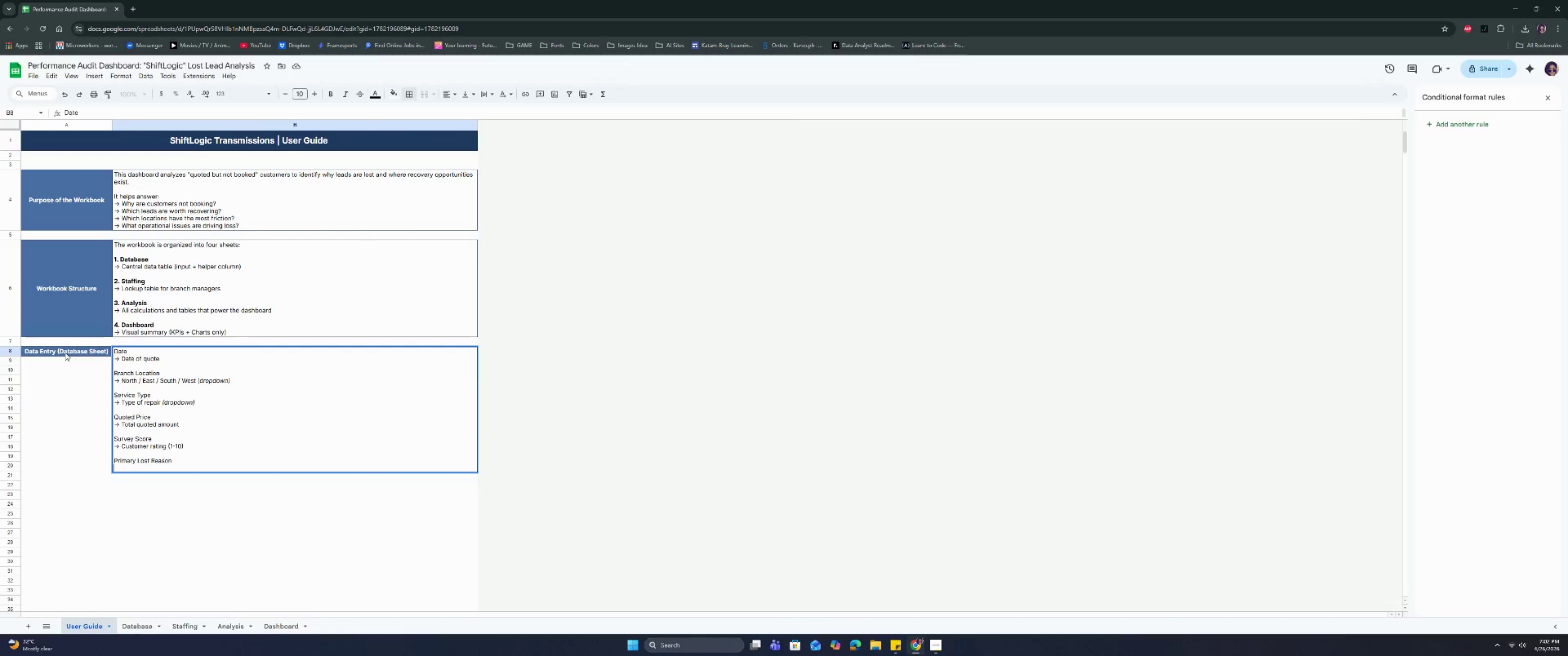 
key(Control+Enter)
 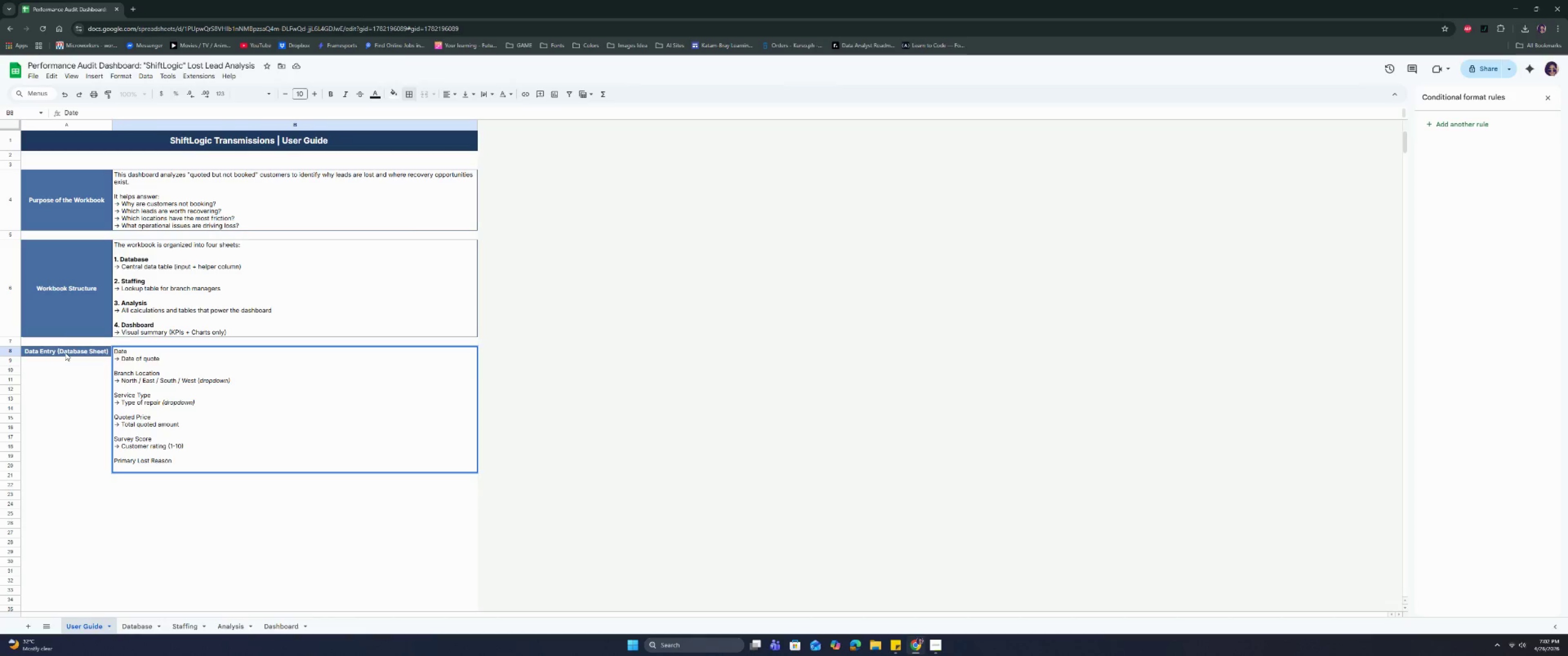 
type(-> P[r)
key(Backspace)
key(Backspace)
type(rice / Scheduling / Warranty / Loadn)
key(Backspace)
key(Backspace)
type(ner )
 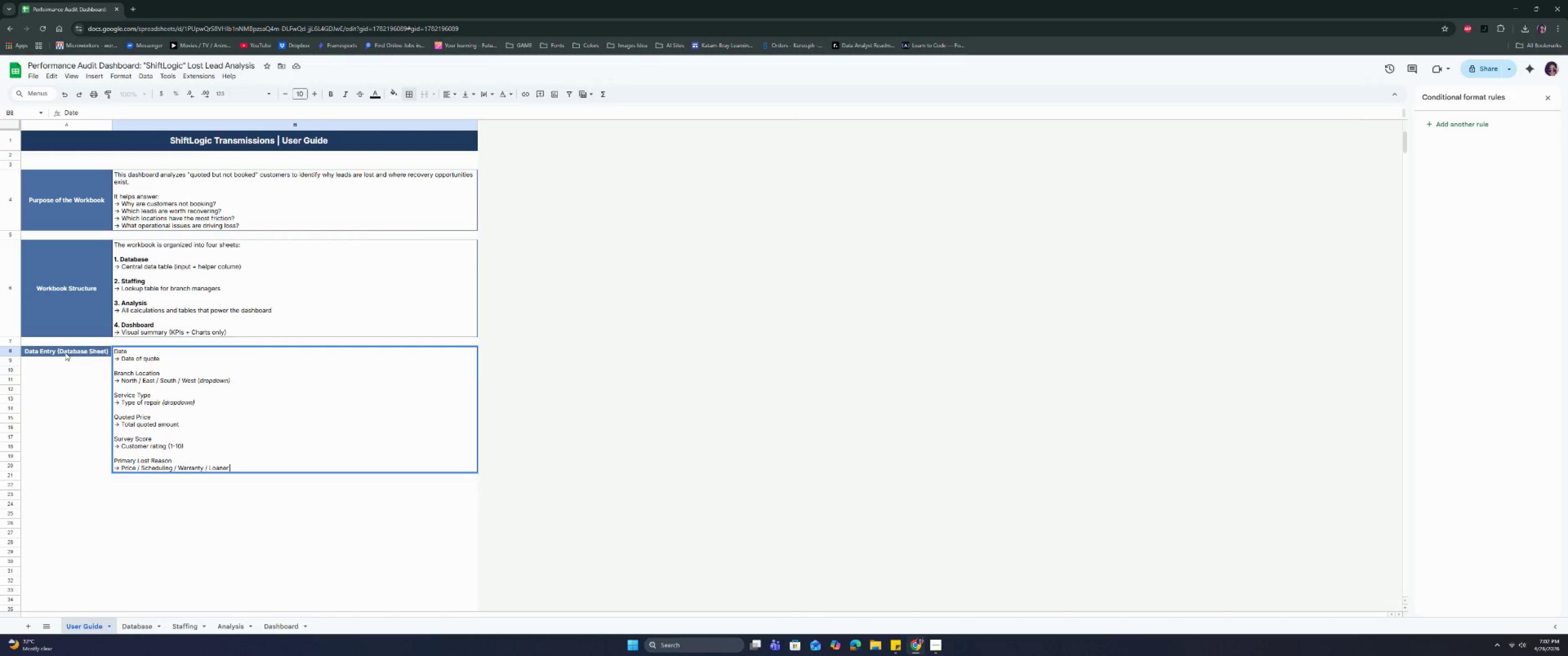 
key(Control+I)
 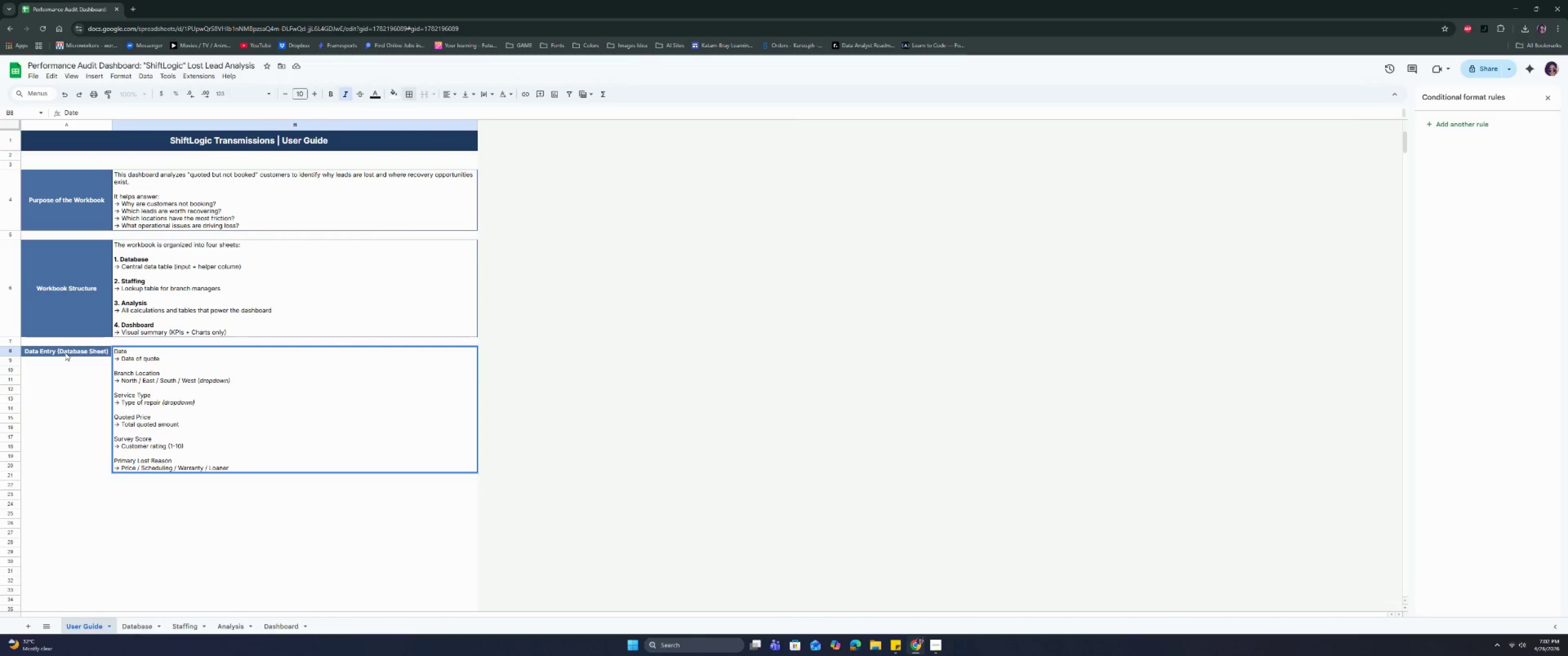 
key(Control+Shift+9)
 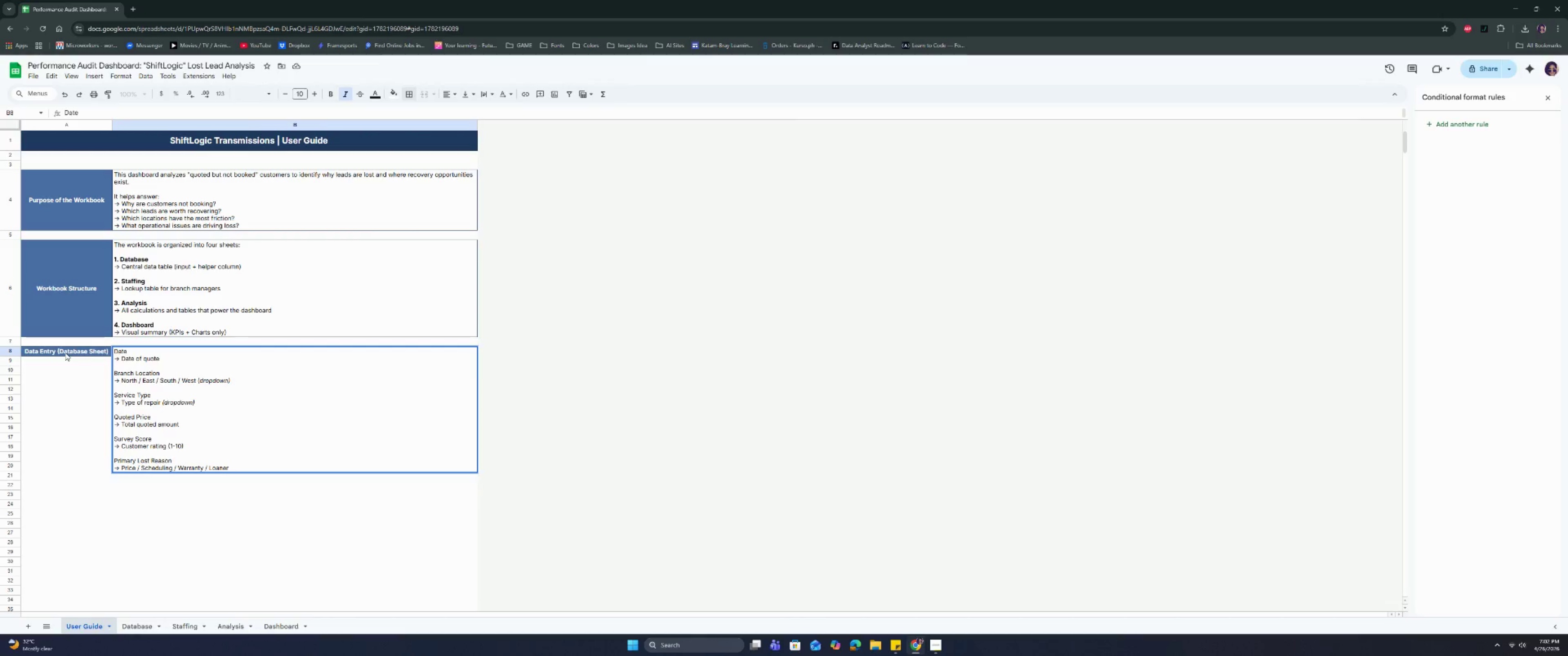 
type((dopr)
key(Backspace)
key(Backspace)
key(Backspace)
type(ropdown))
 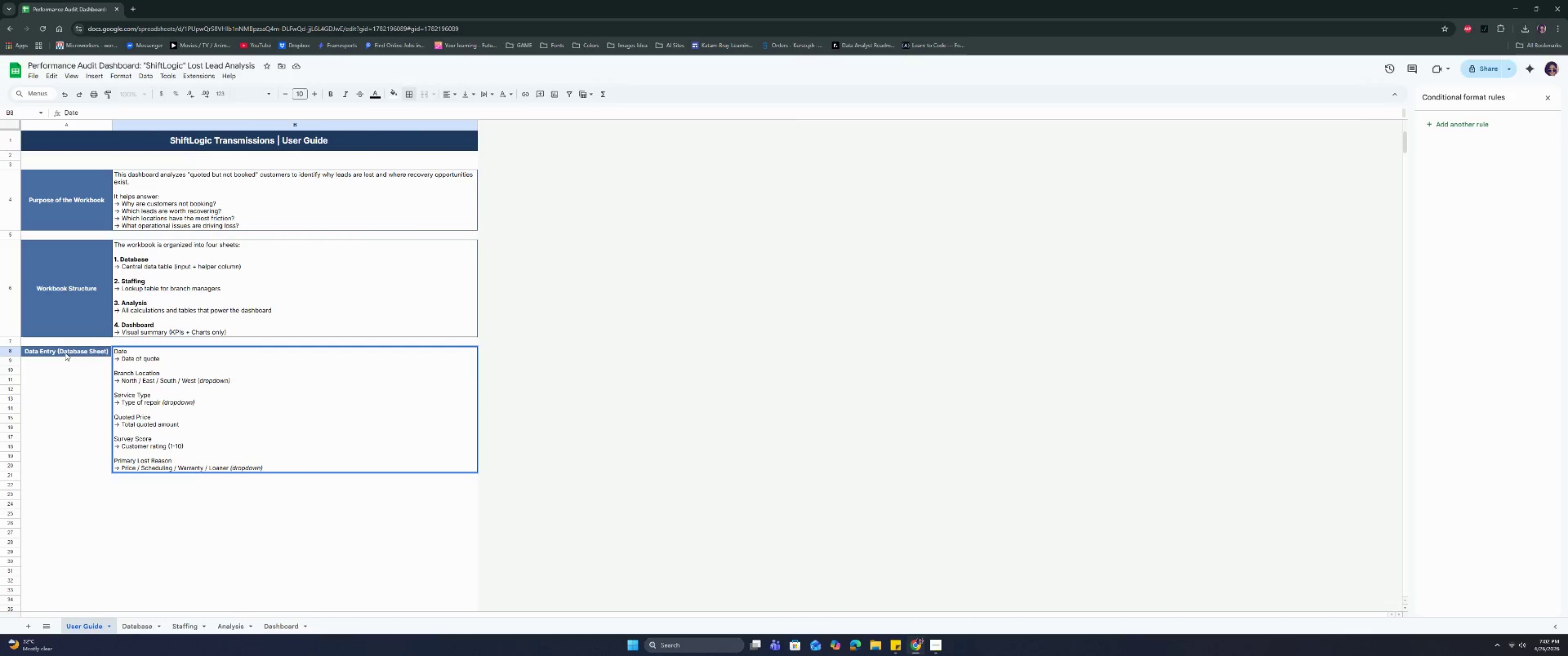 
key(Control+I)
 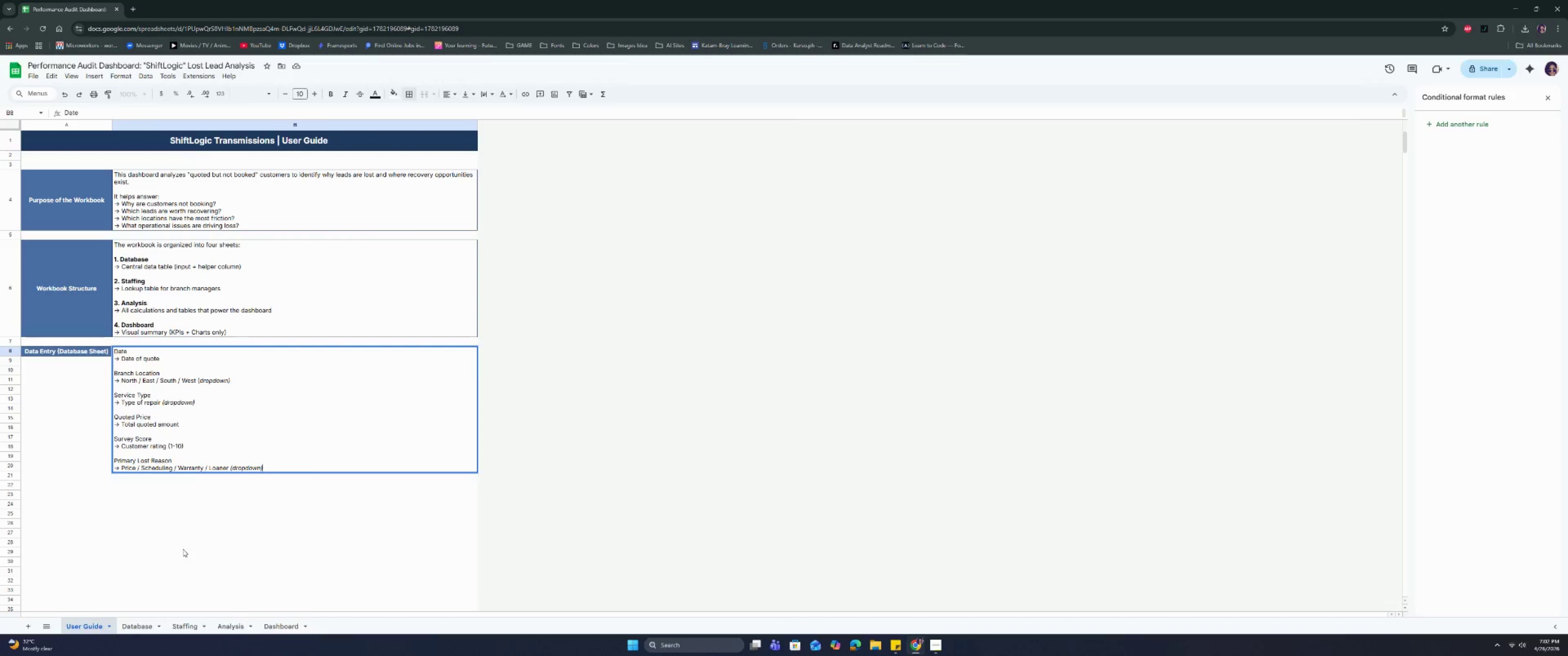 
left_click([189, 620])
 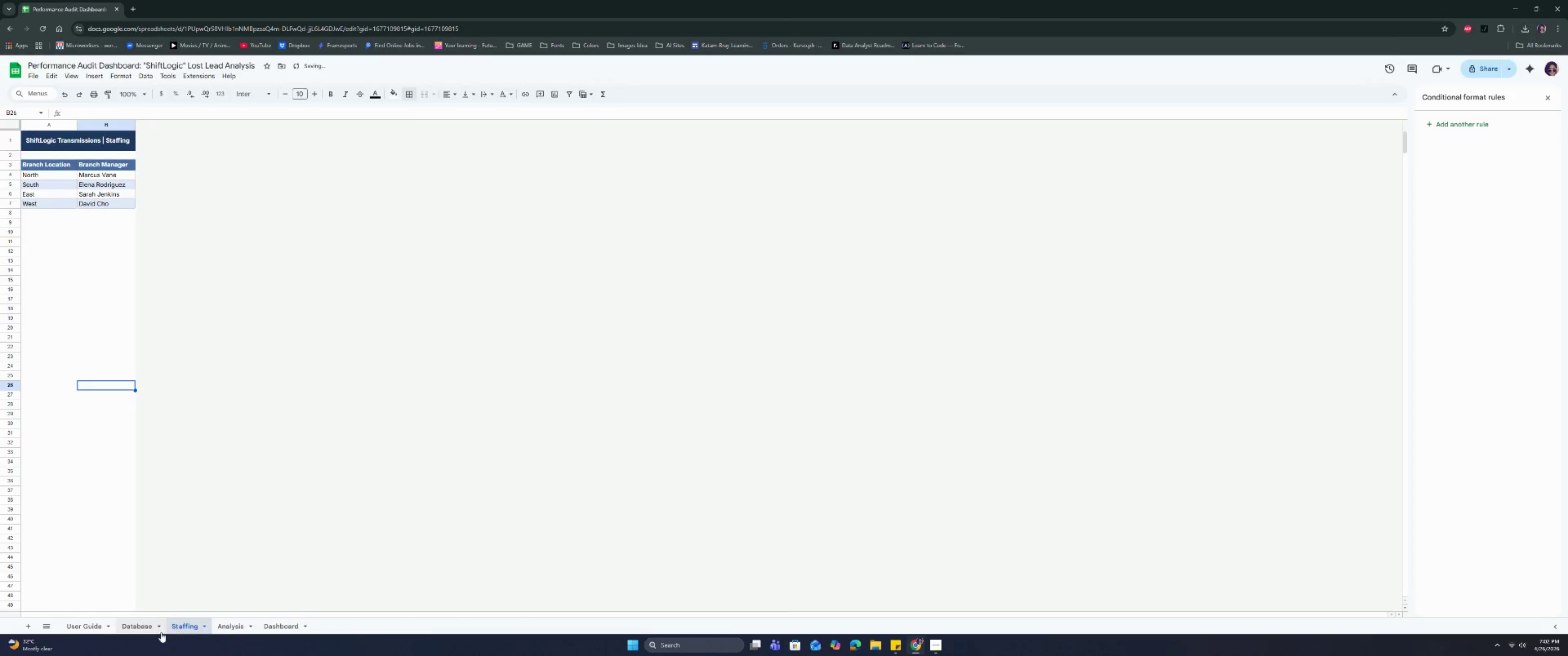 
left_click([147, 624])
 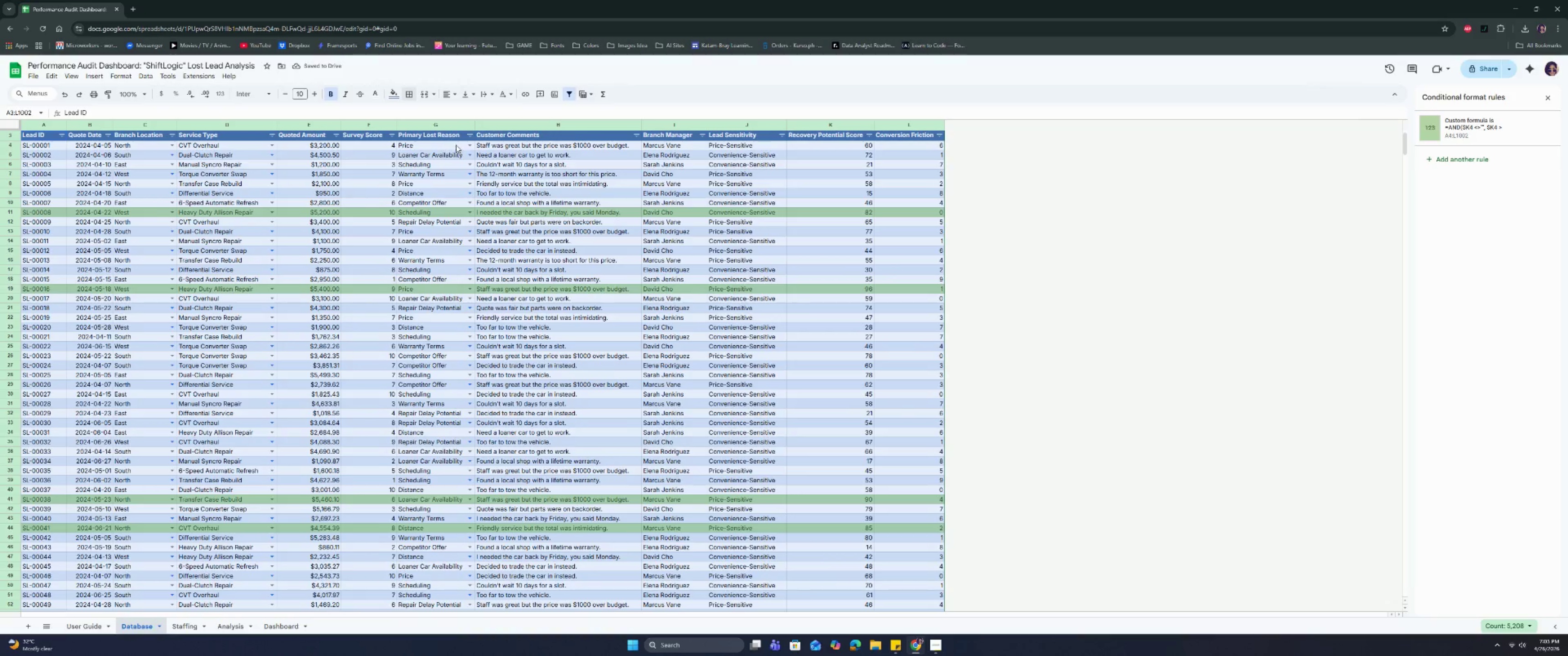 
left_click([455, 144])
 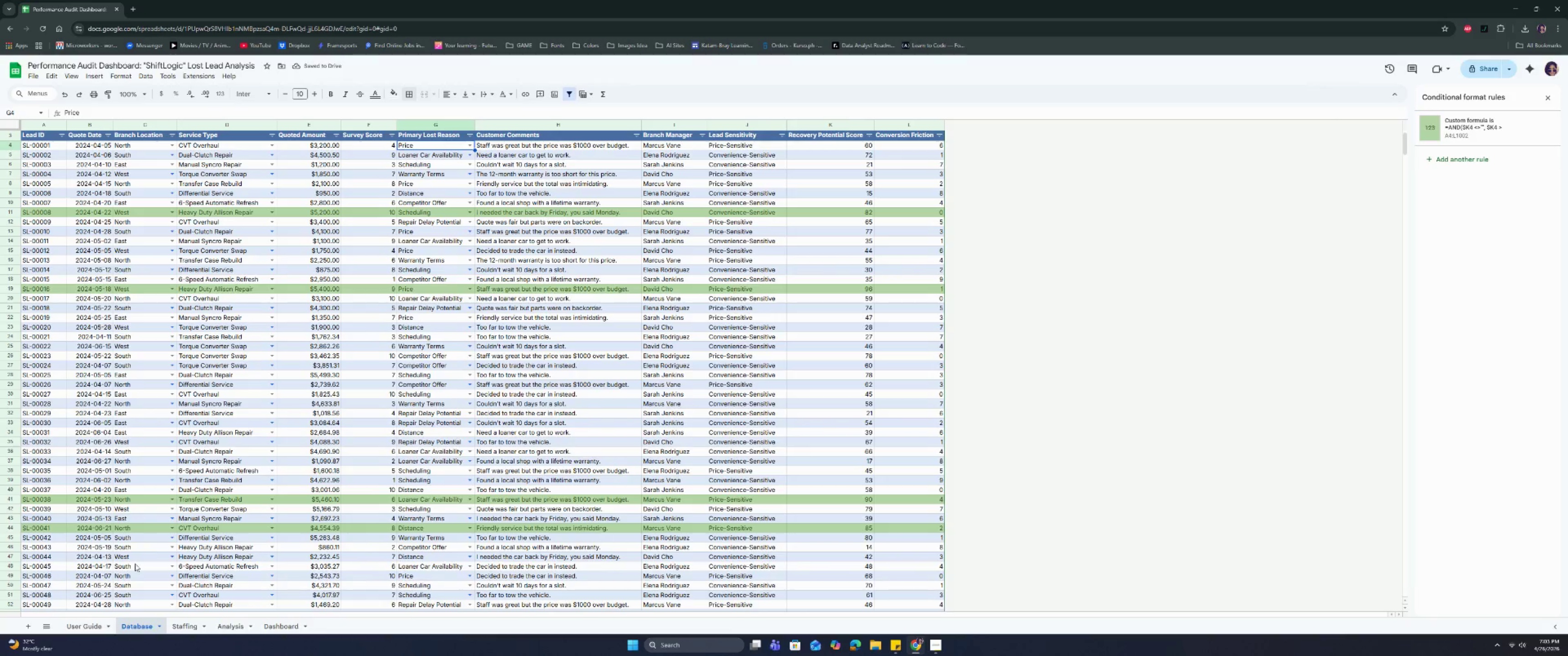 
left_click([97, 619])
 